 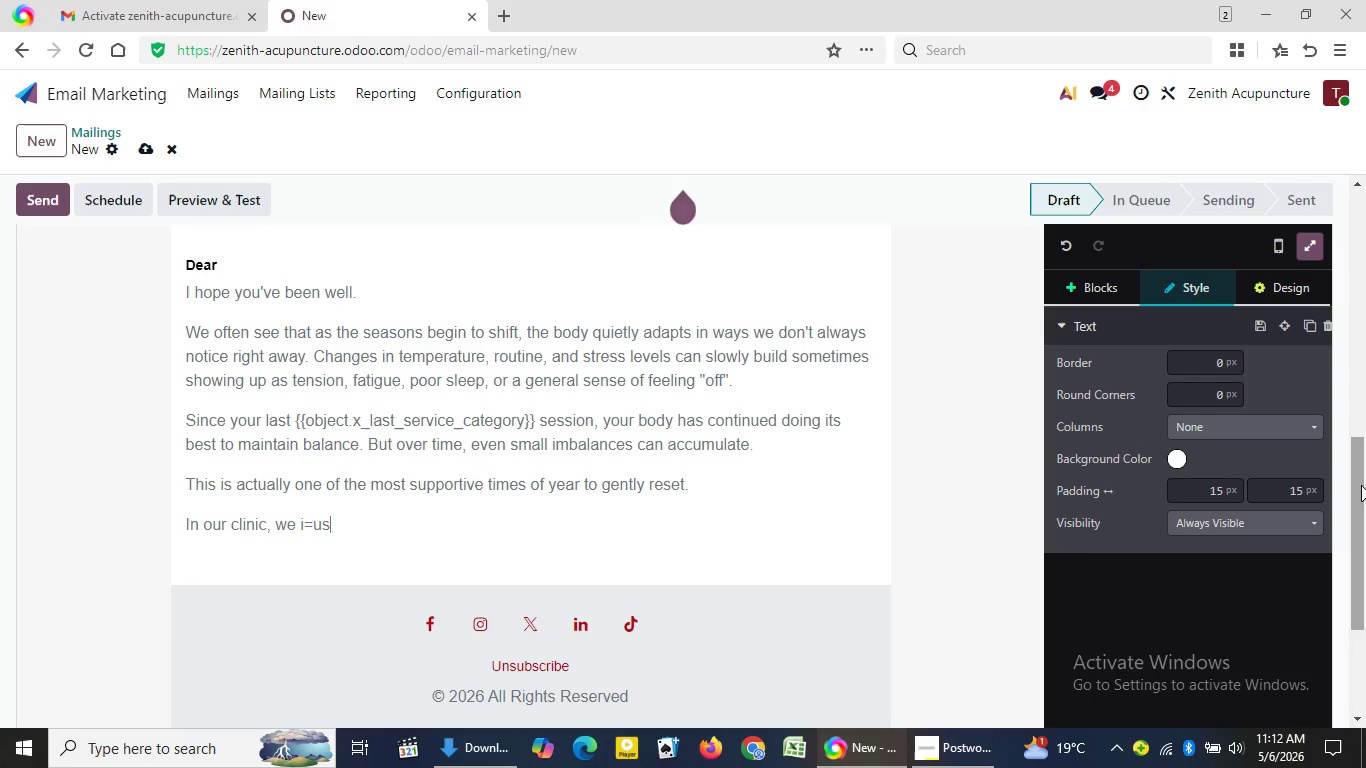 
key(Backspace)
 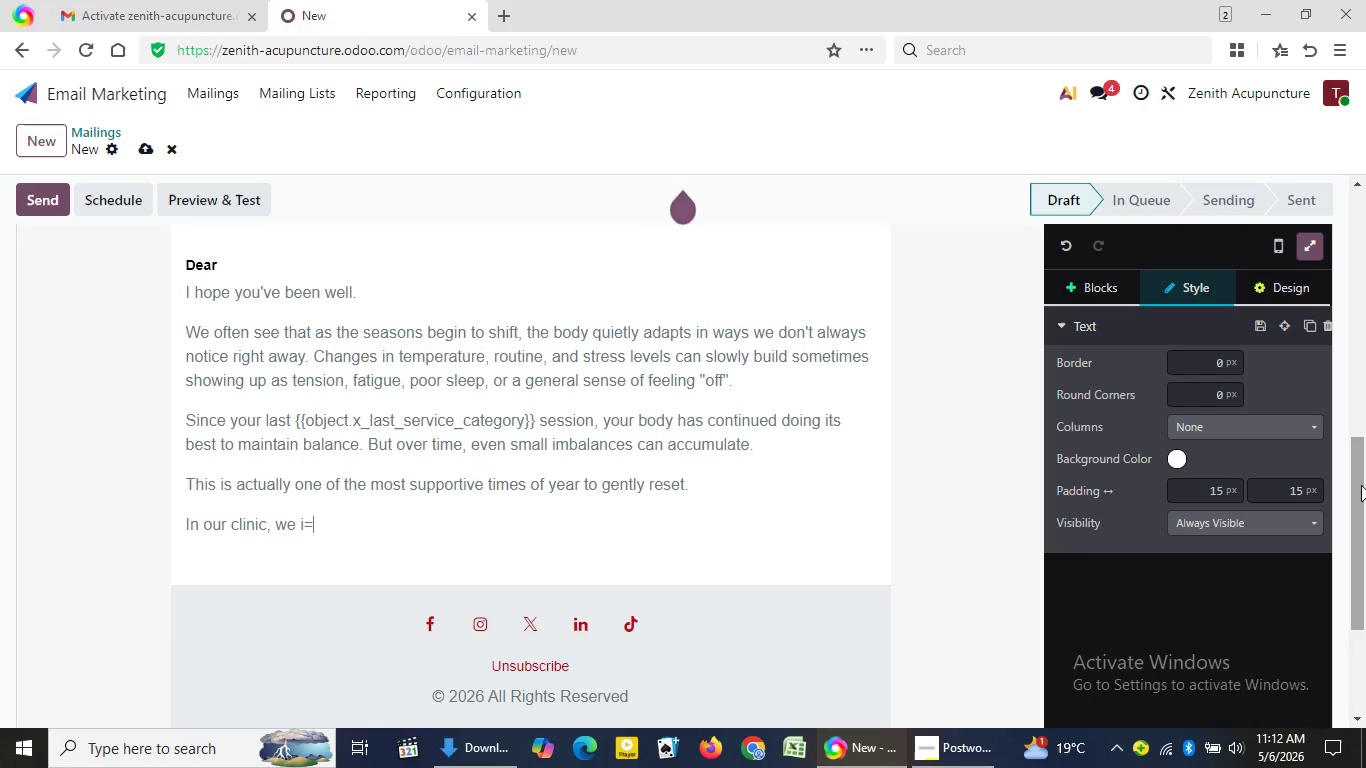 
key(Backspace)
 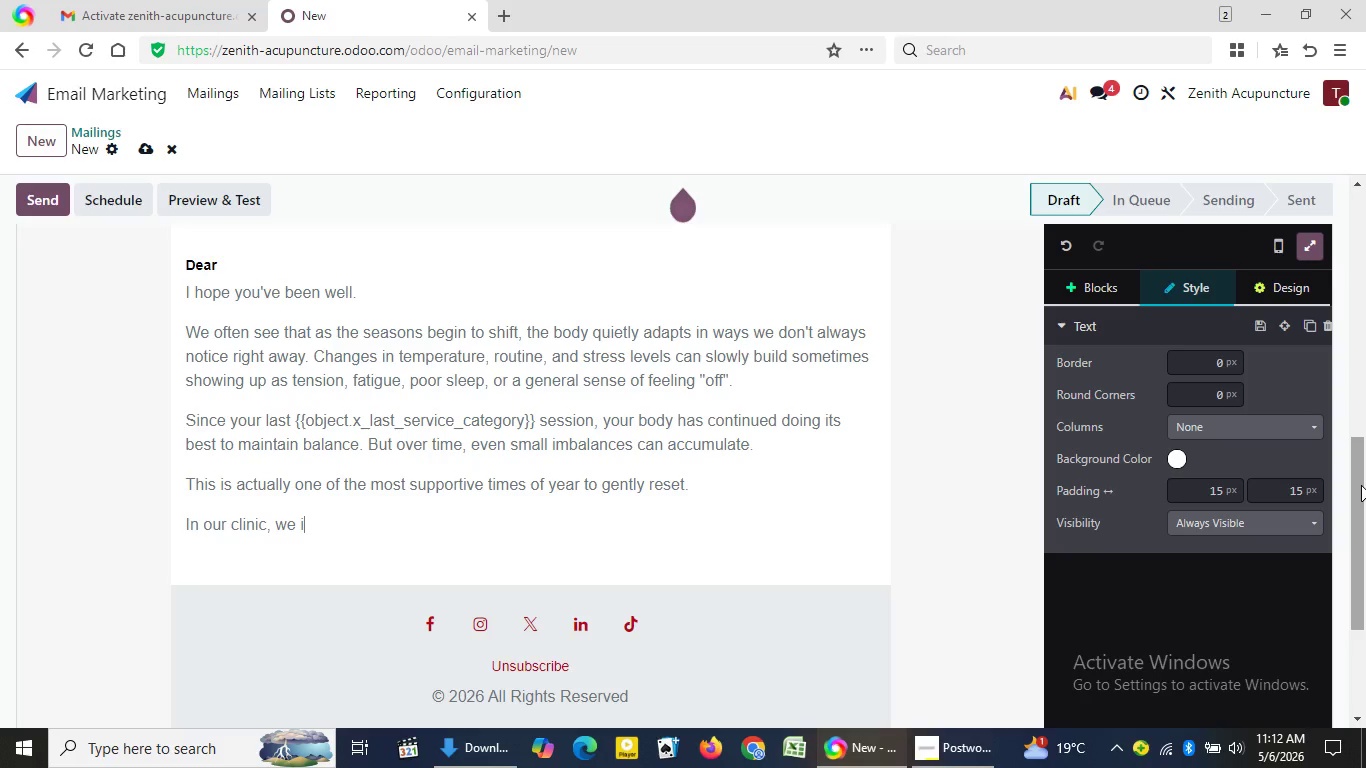 
key(Backspace)
 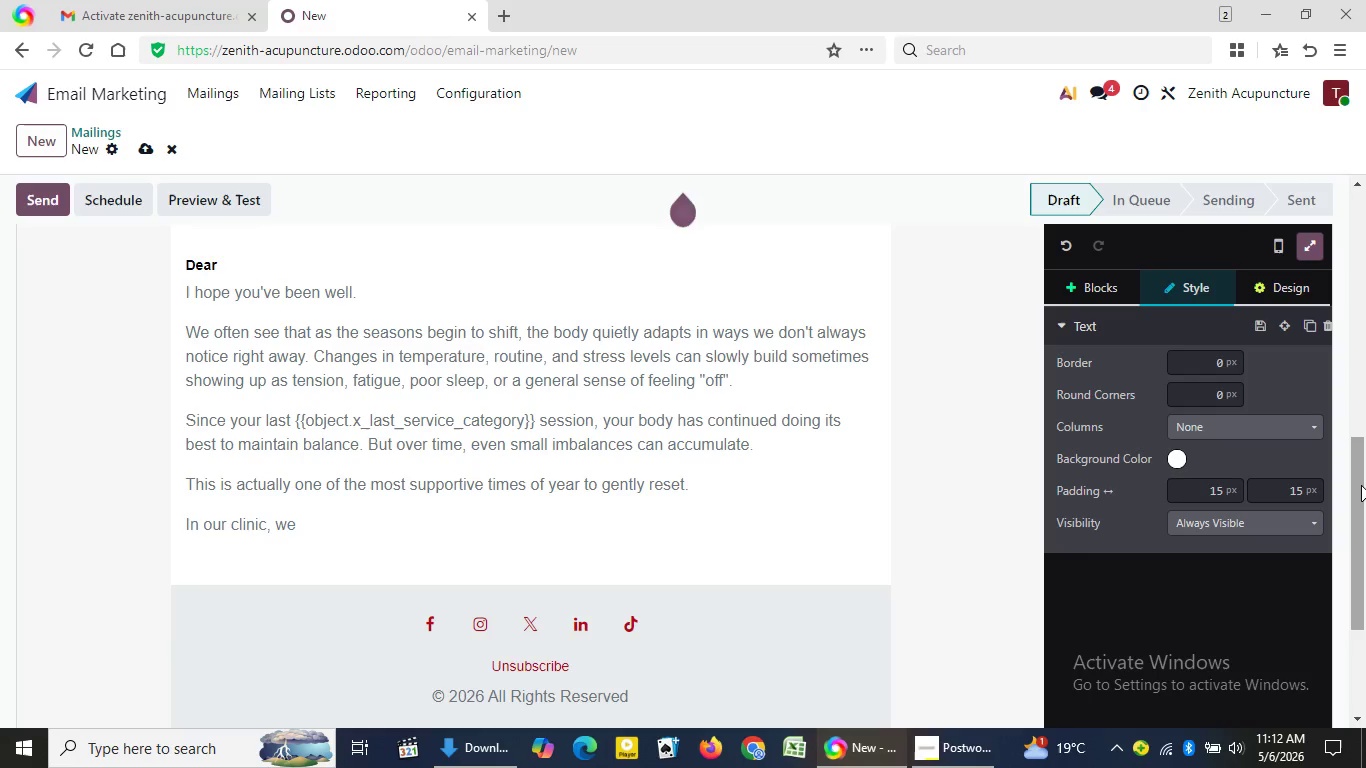 
type(use)
 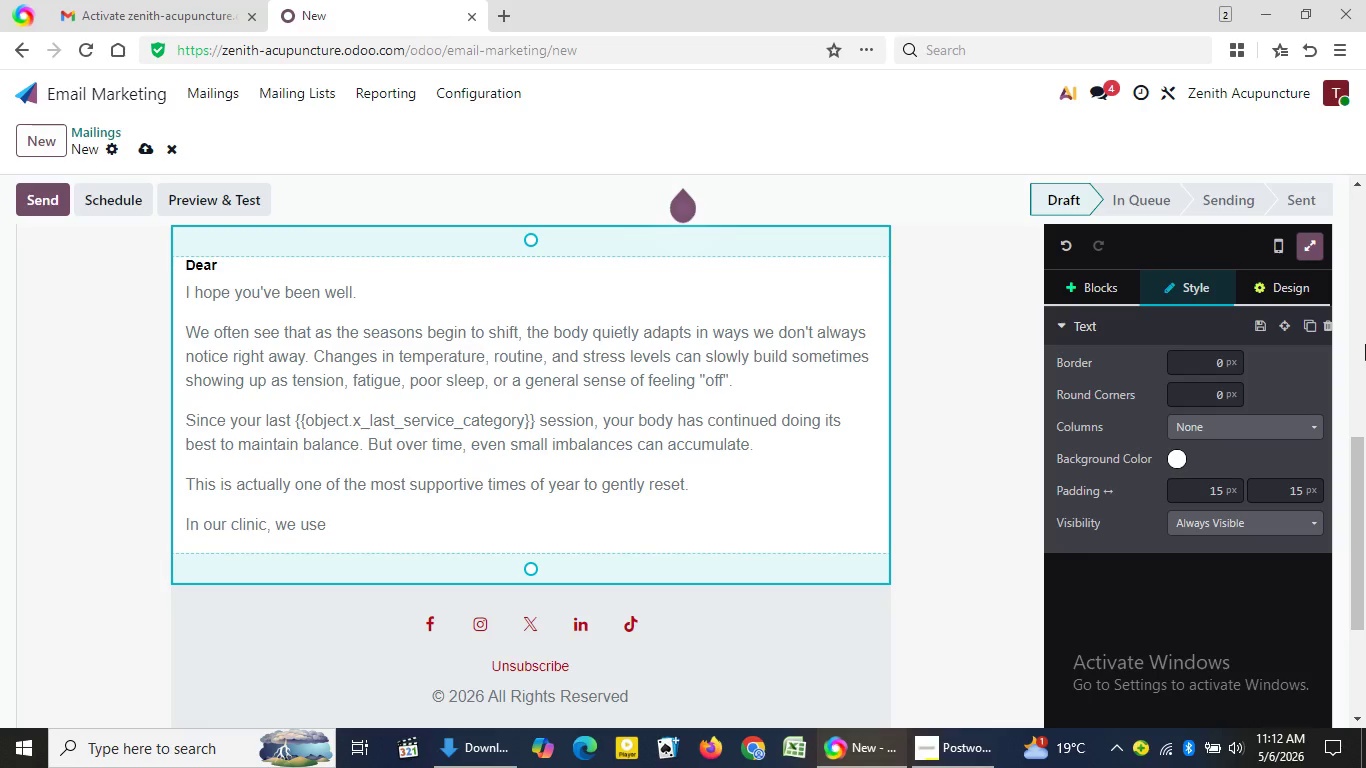 
wait(18.5)
 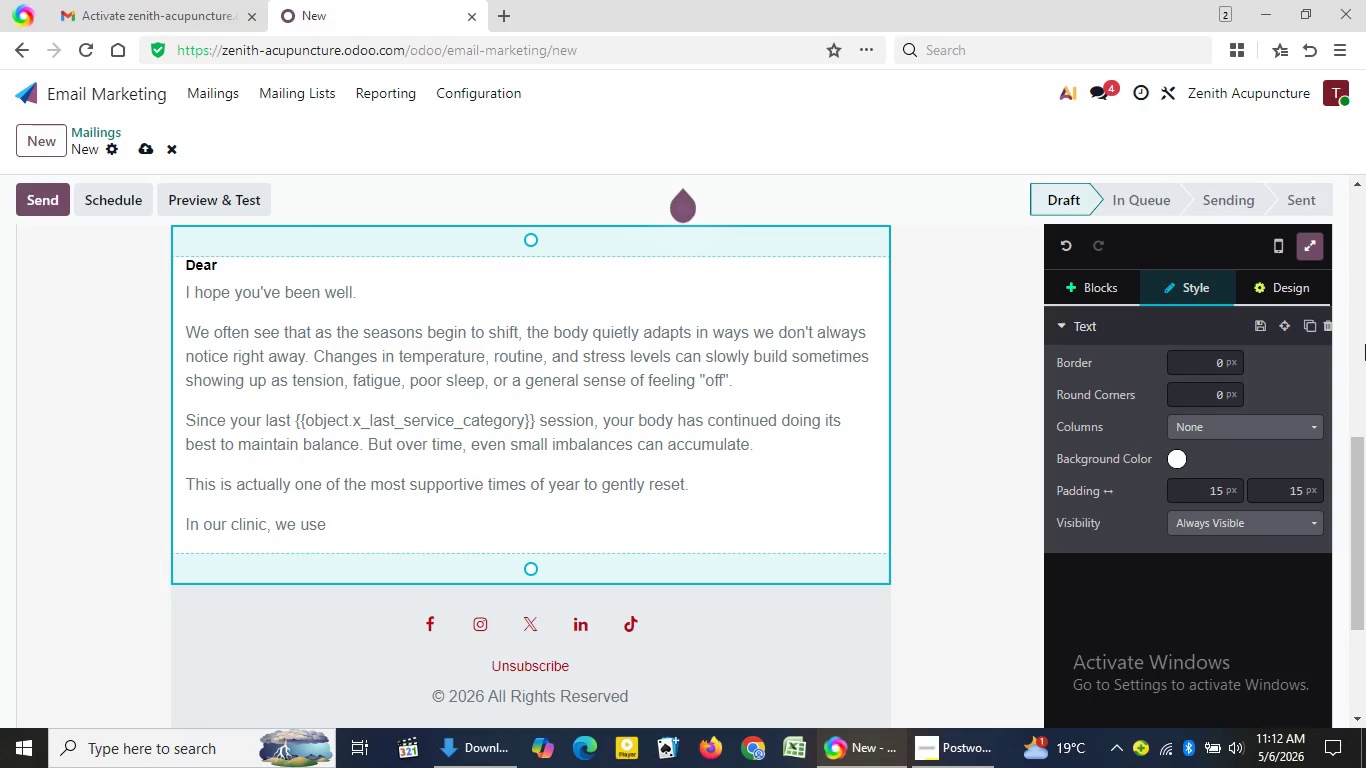 
type( this )
 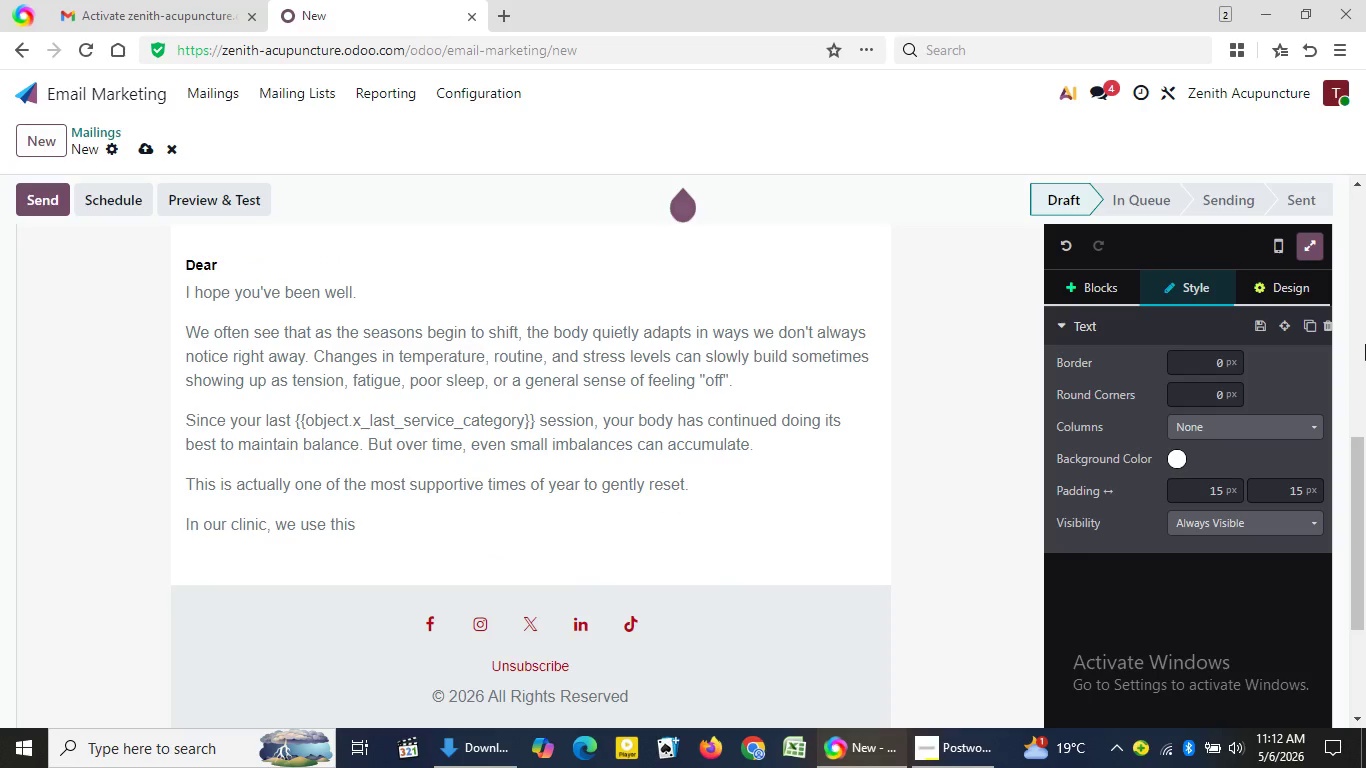 
type(seasonal transit)
 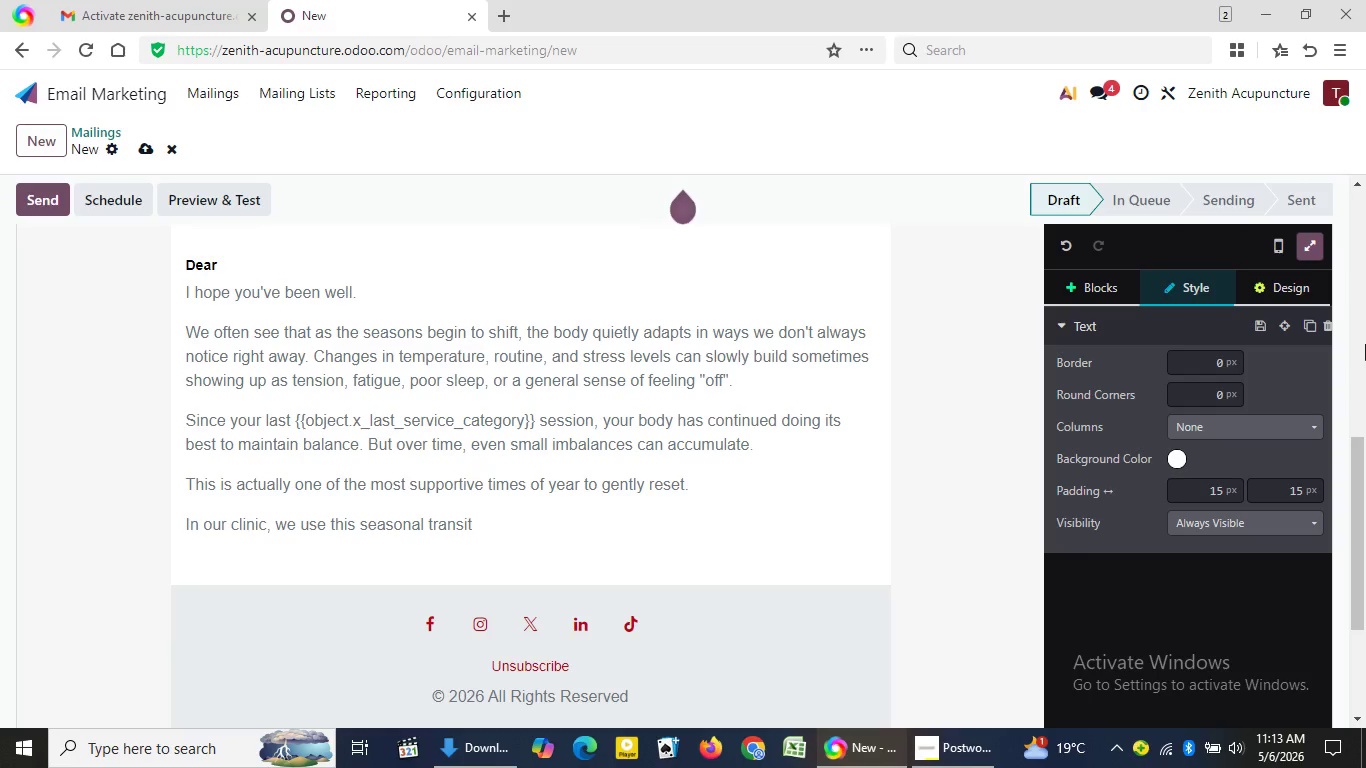 
wait(36.14)
 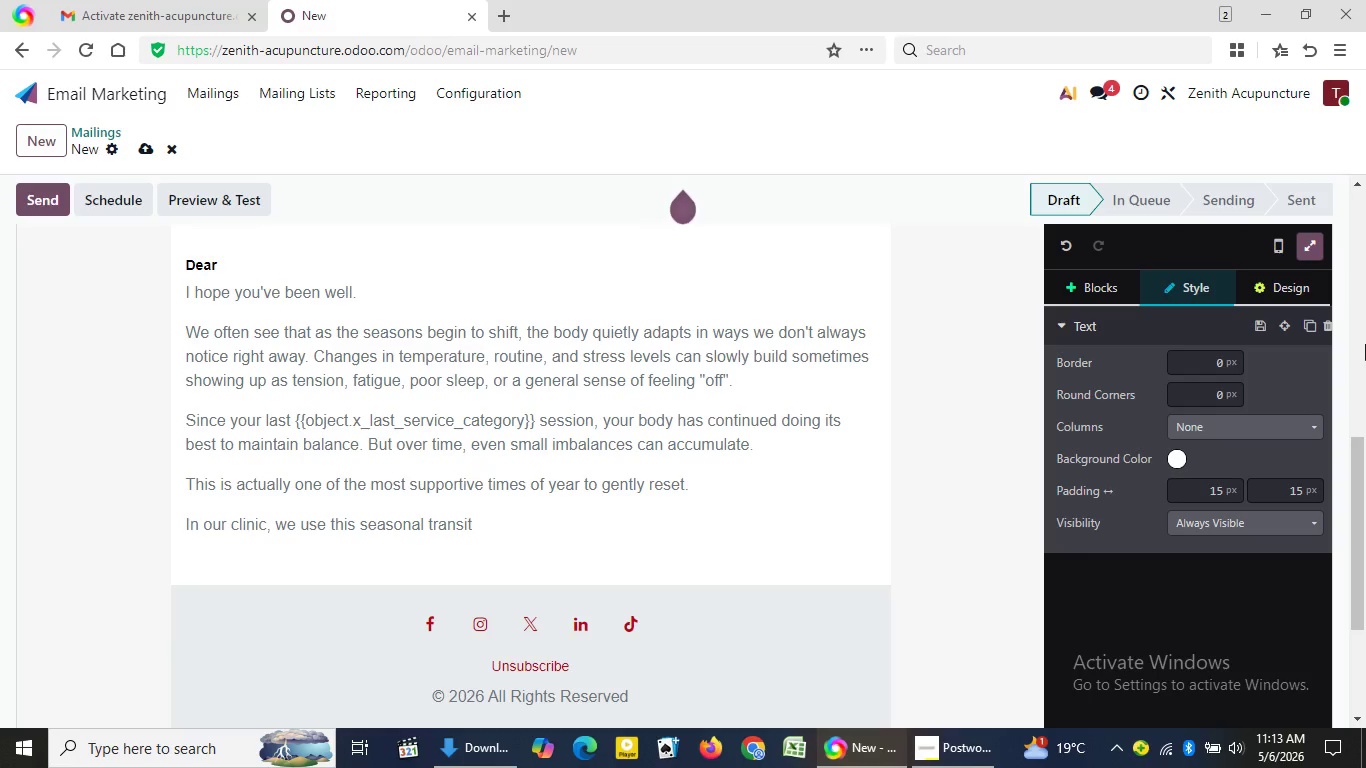 
type(ion to g)
key(Backspace)
type(help)
 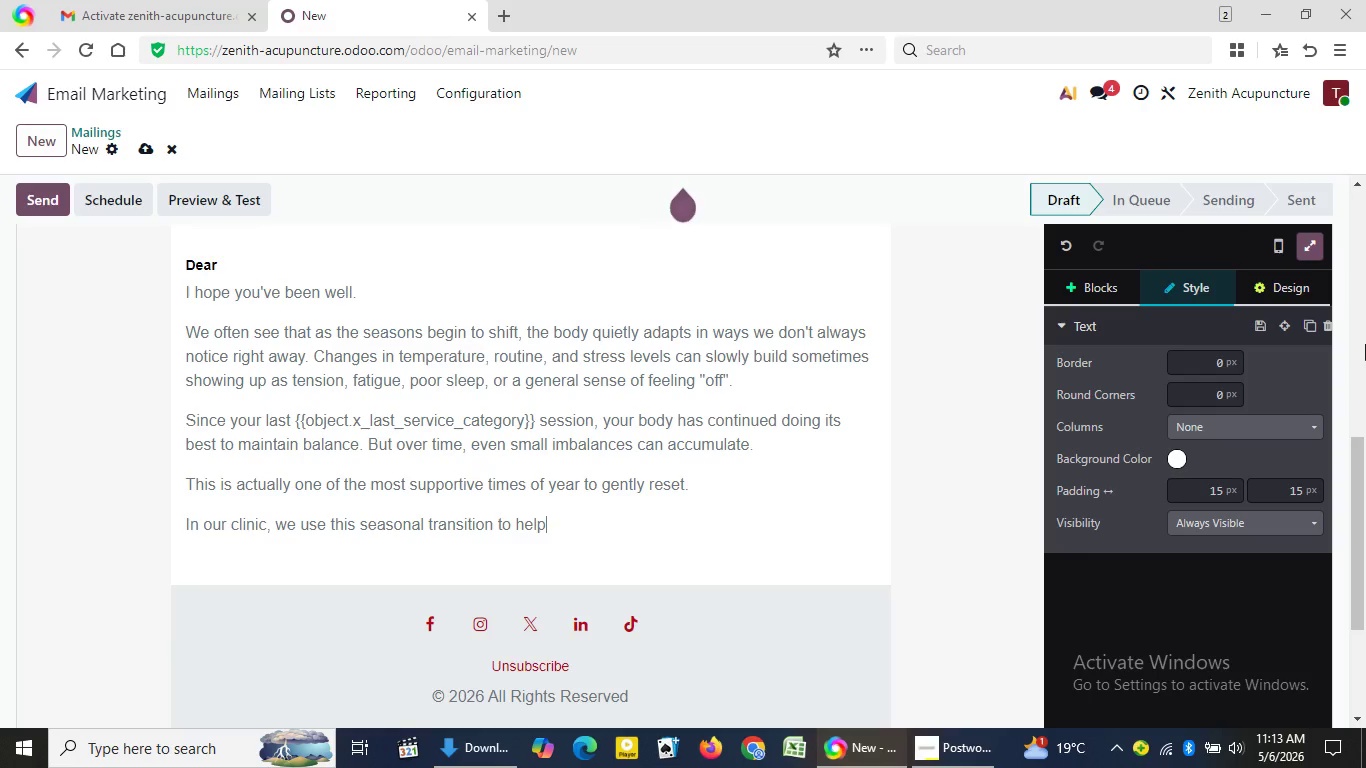 
type( patie)
 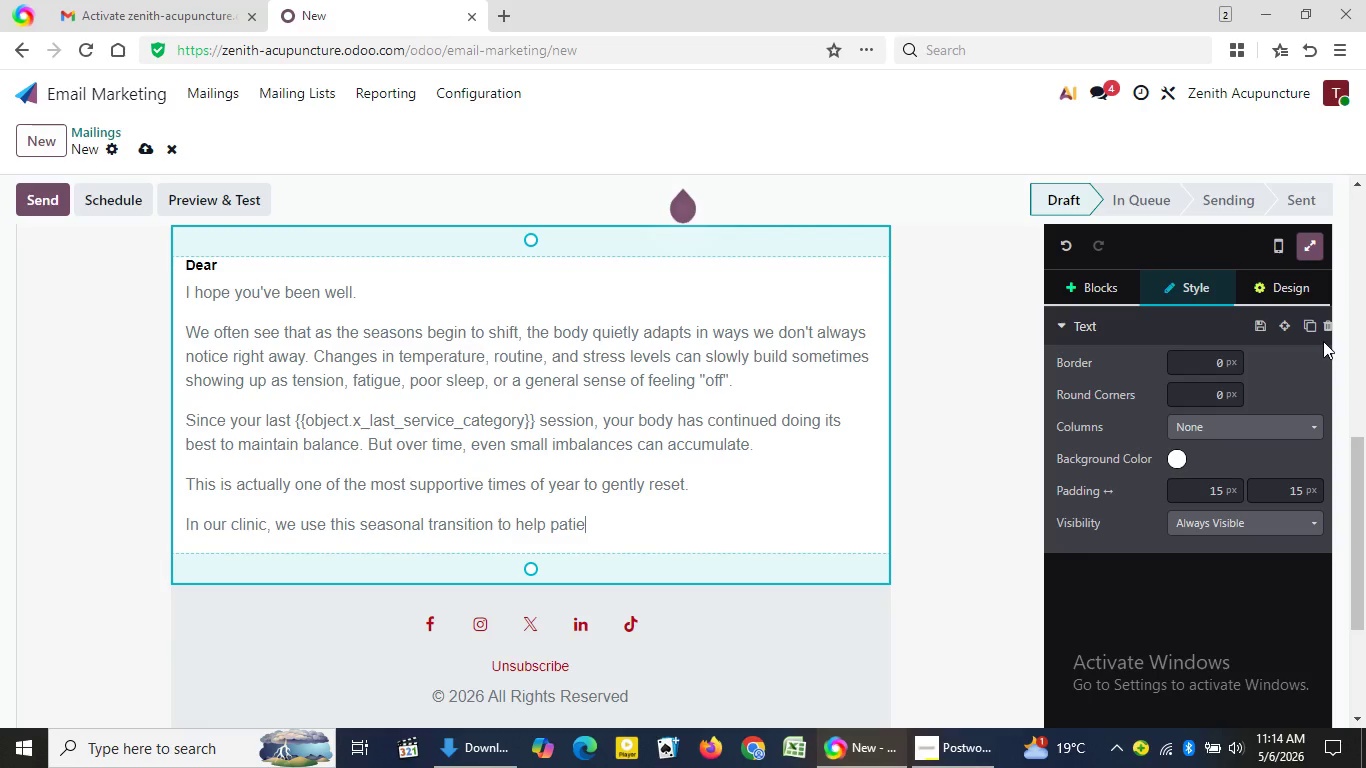 
wait(53.45)
 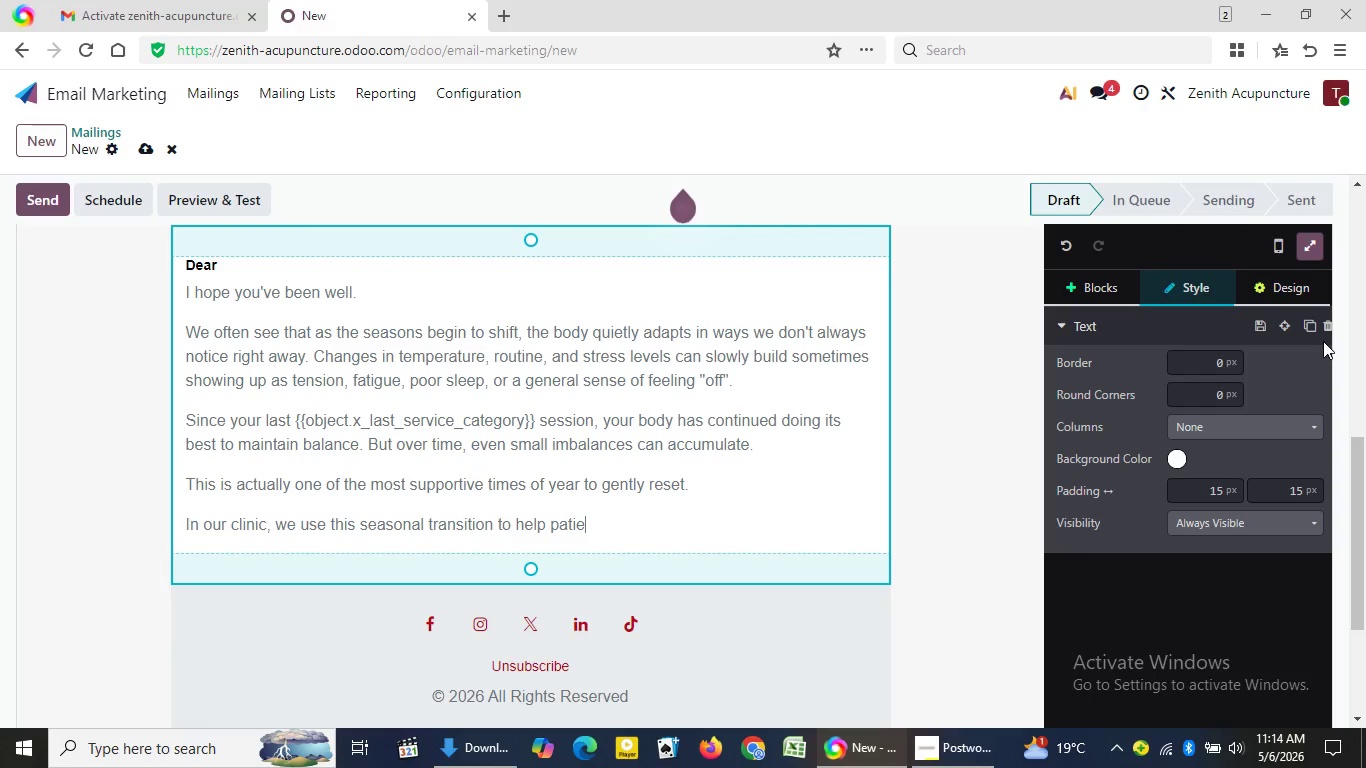 
type(nts reset)
 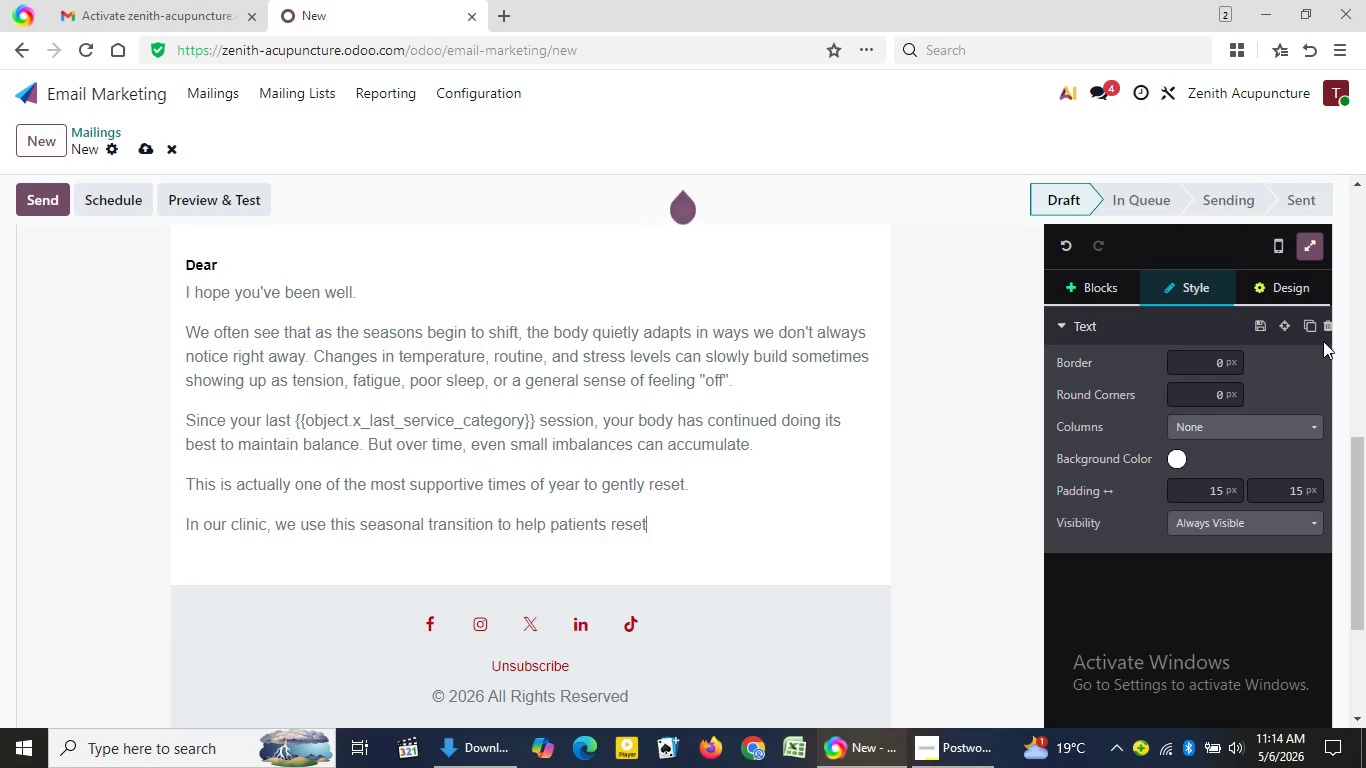 
wait(5.36)
 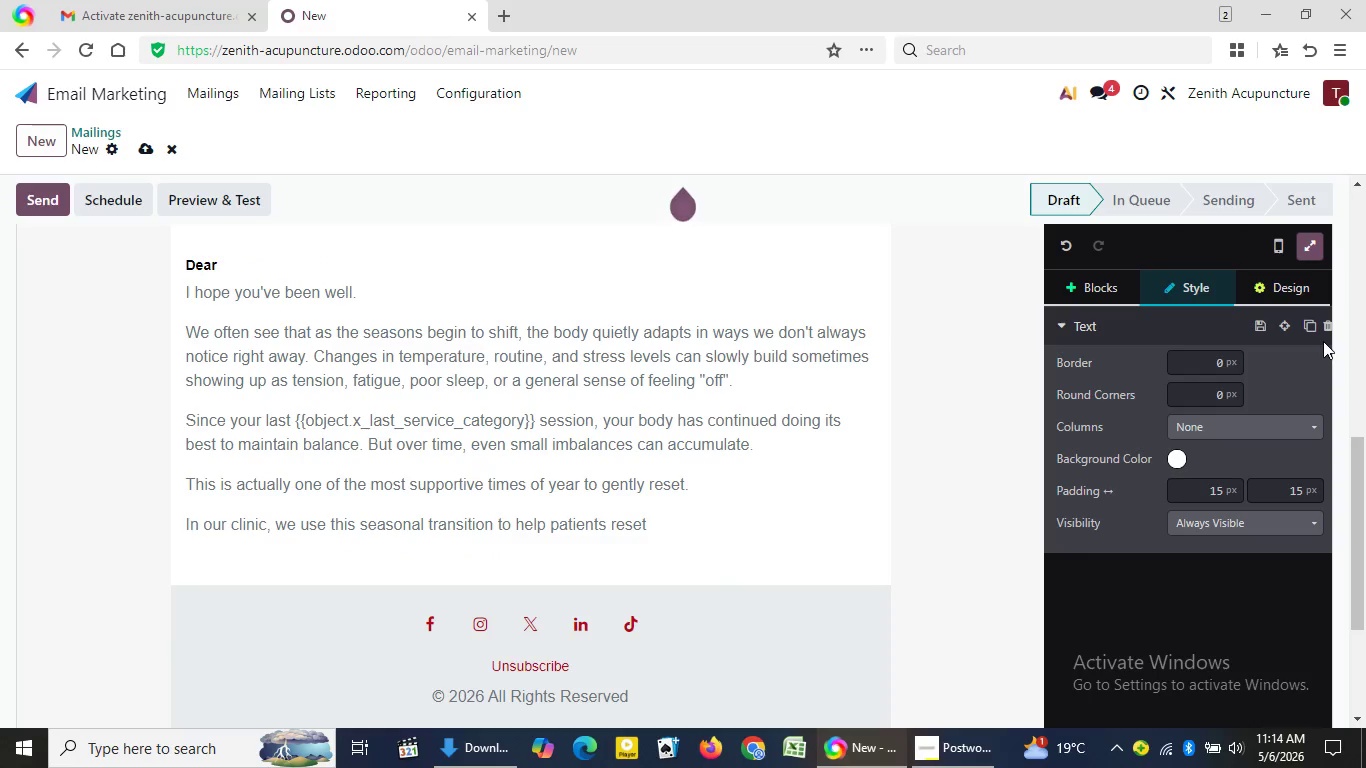 
key(Backspace)
 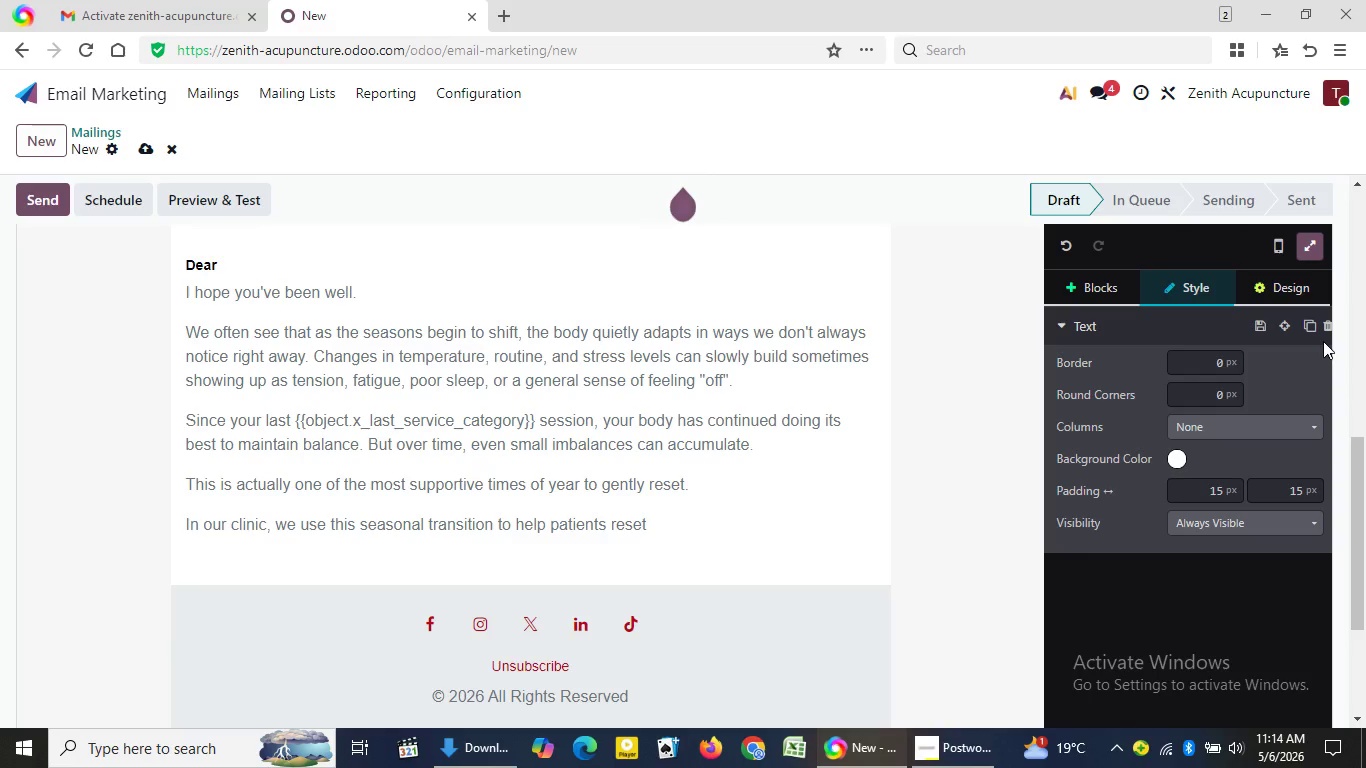 
key(Backspace)
 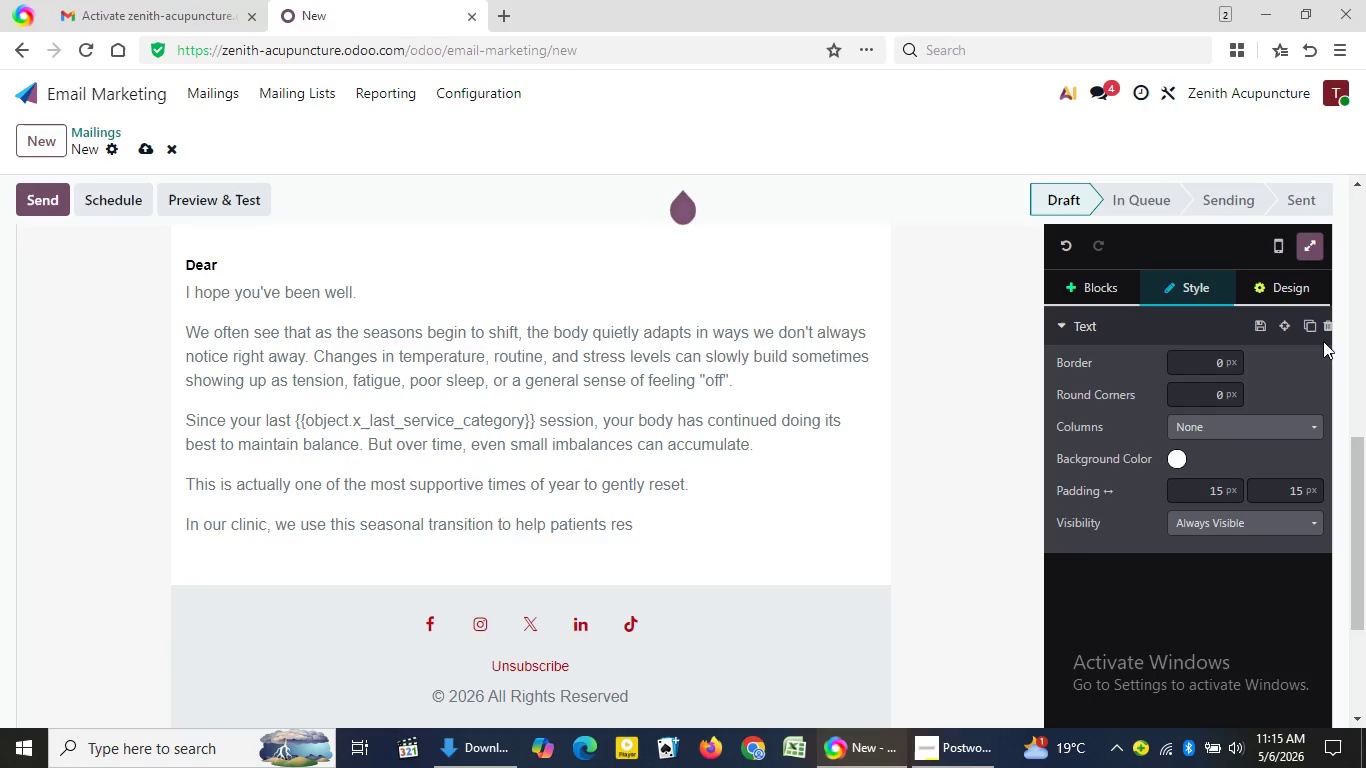 
key(Backspace)
 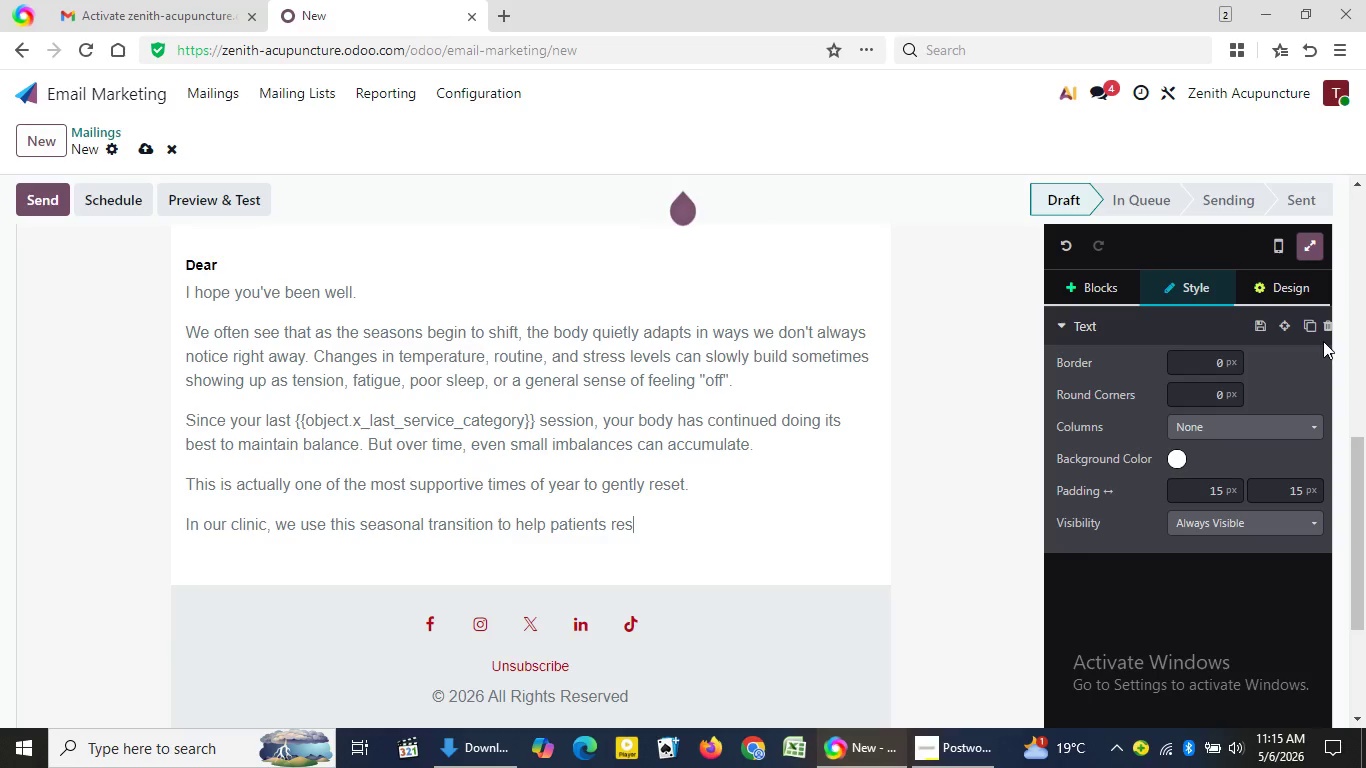 
key(Backspace)
 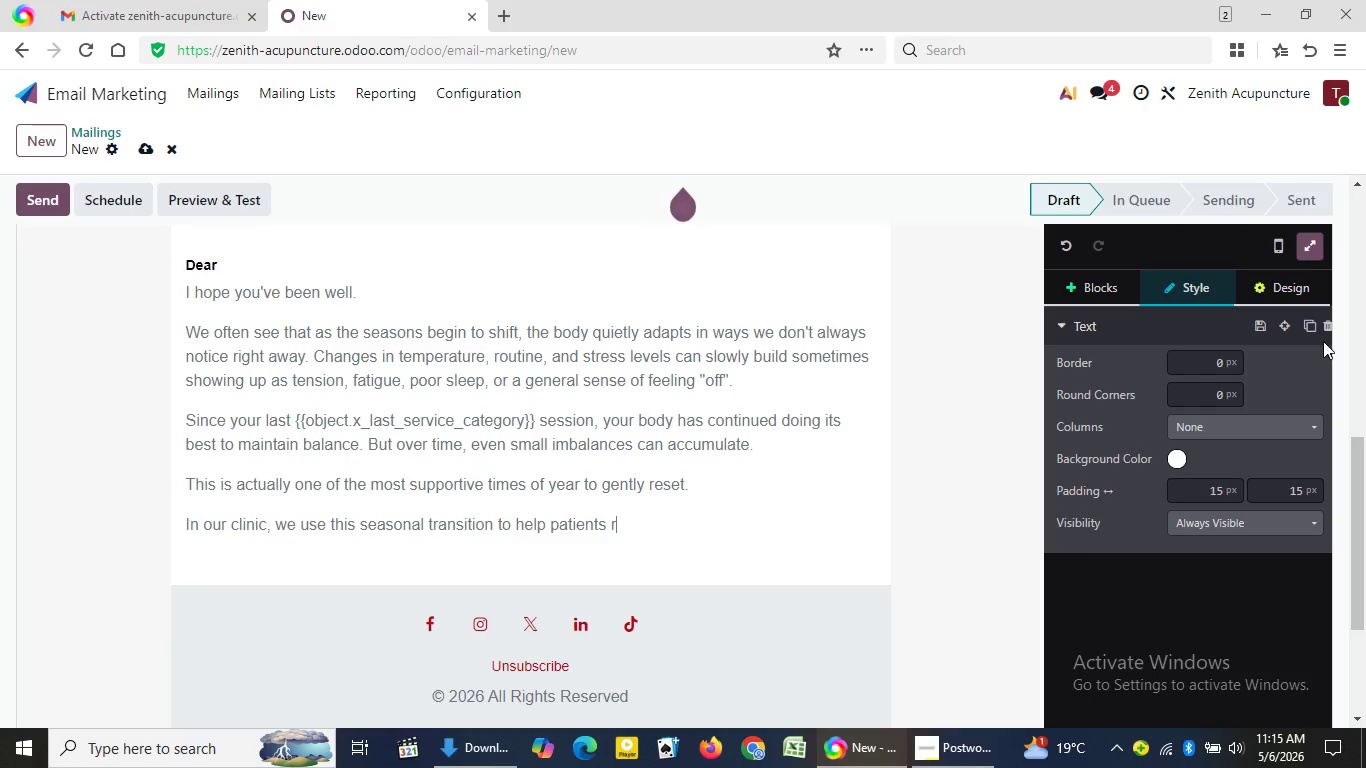 
key(Backspace)
 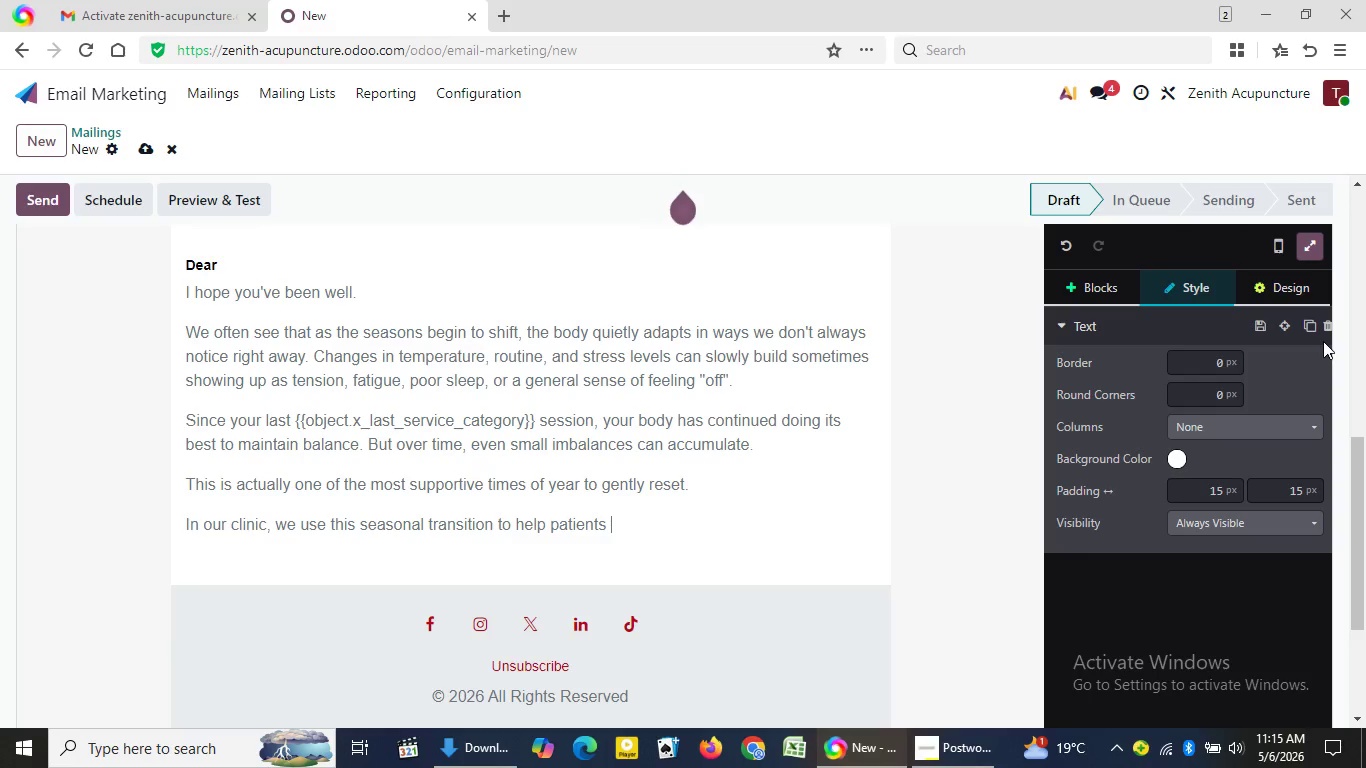 
key(Backspace)
 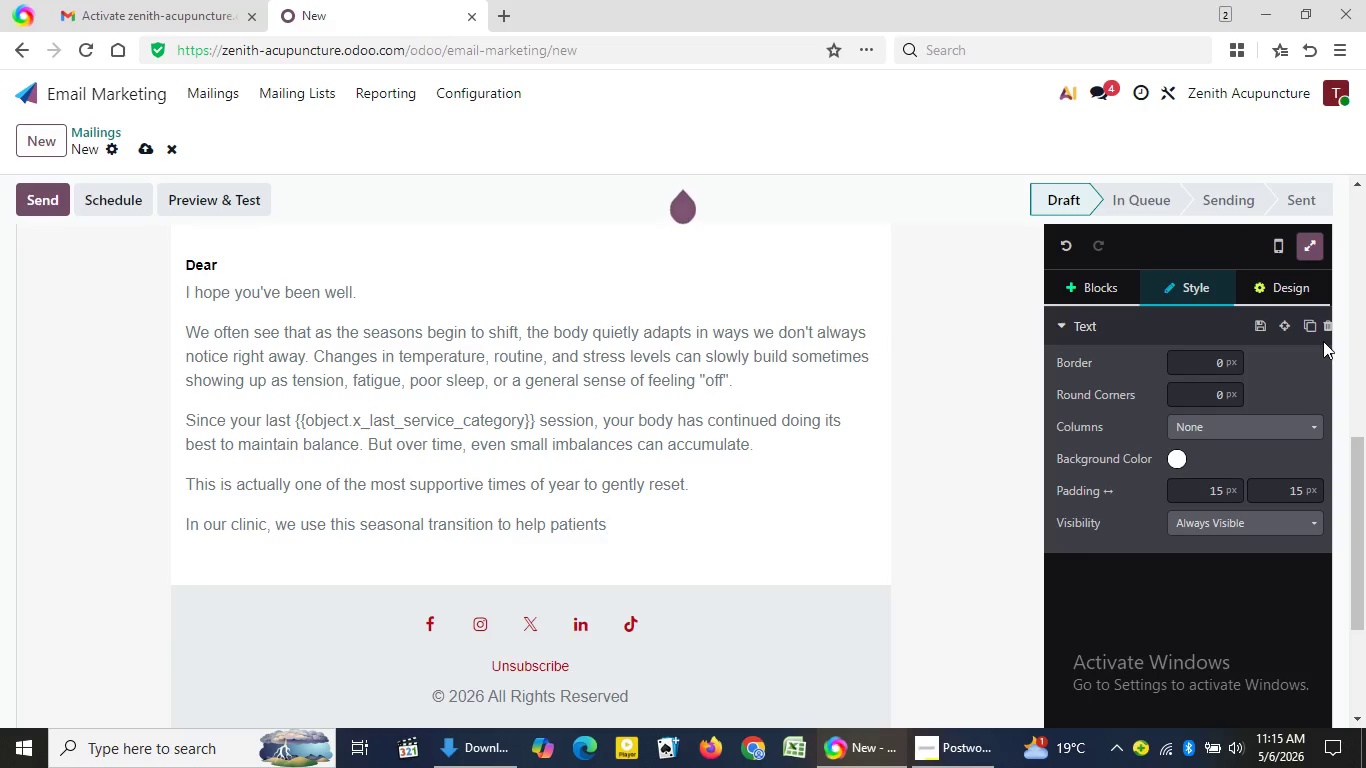 
key(Shift+Semicolon)
 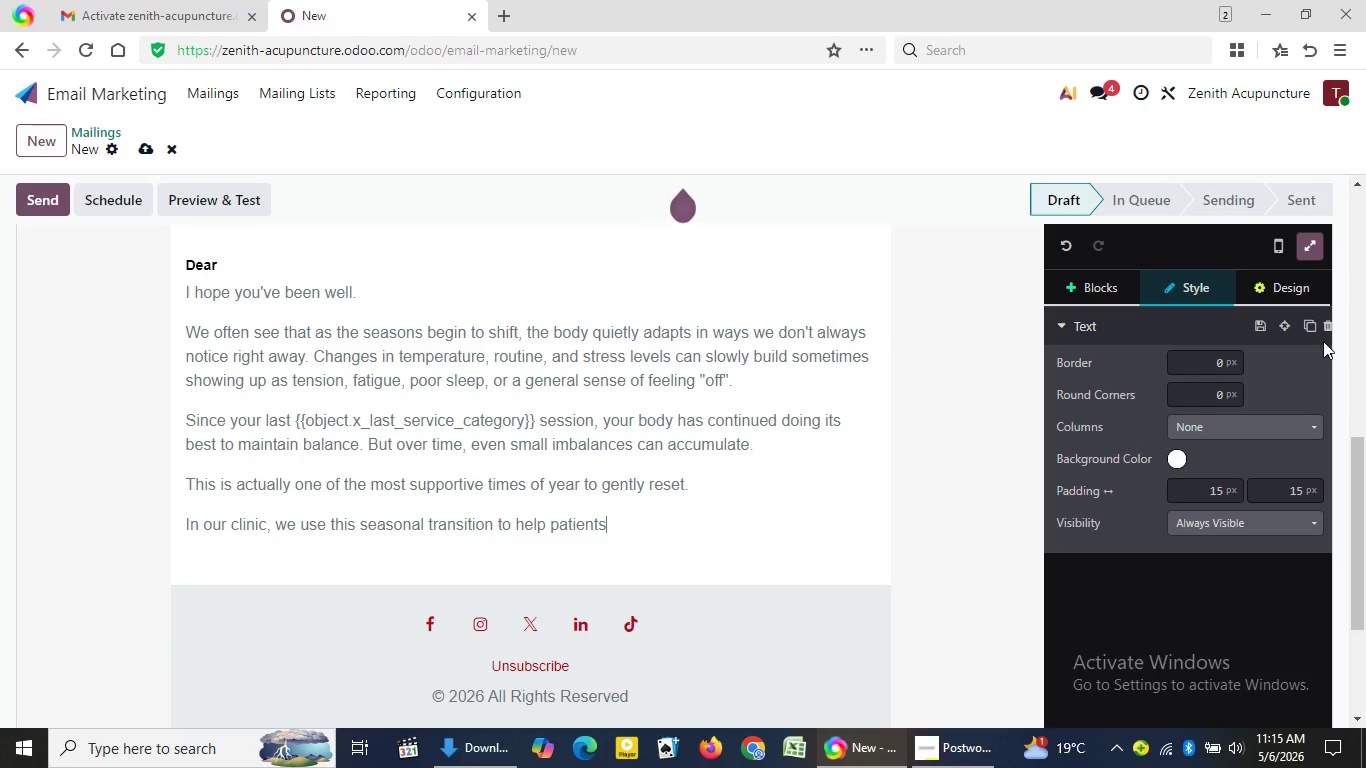 
key(Enter)
 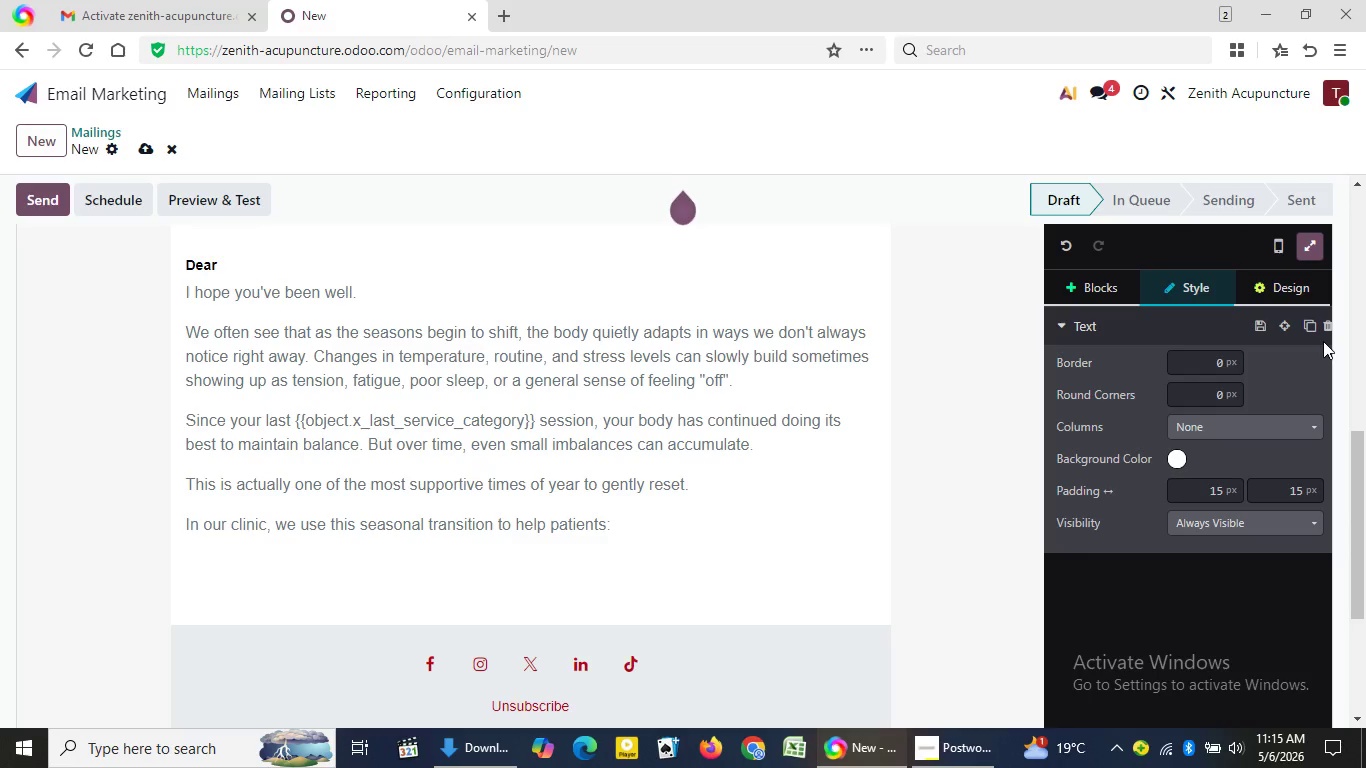 
type(/bu)
 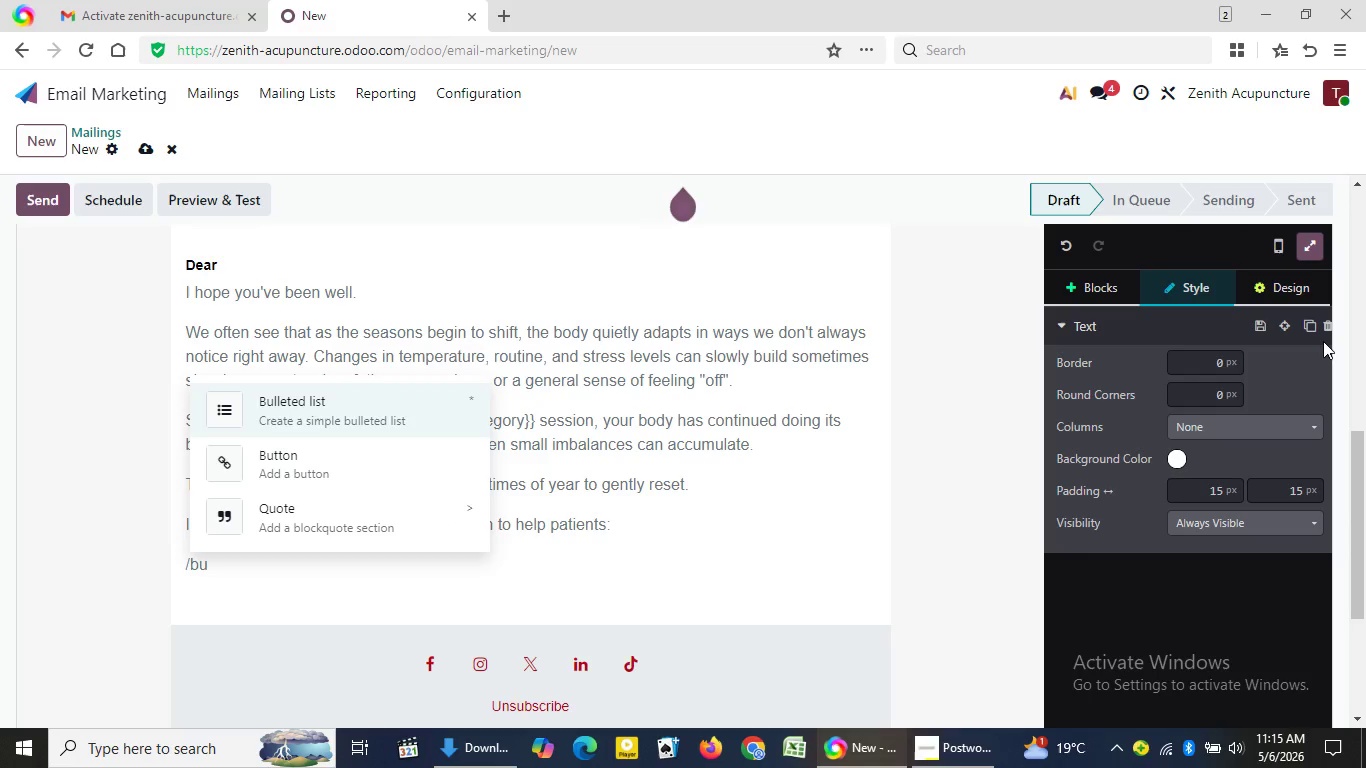 
key(Enter)
 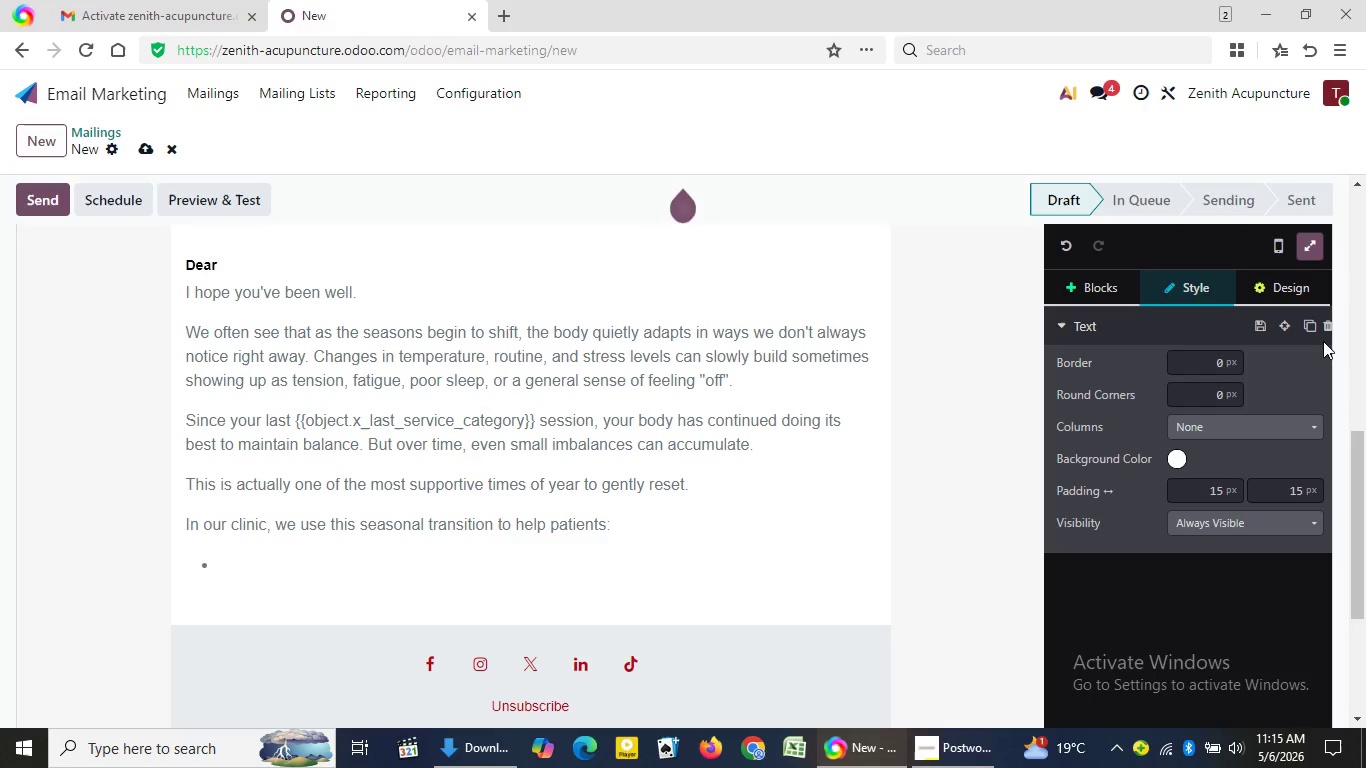 
type(Release built-up phy)
 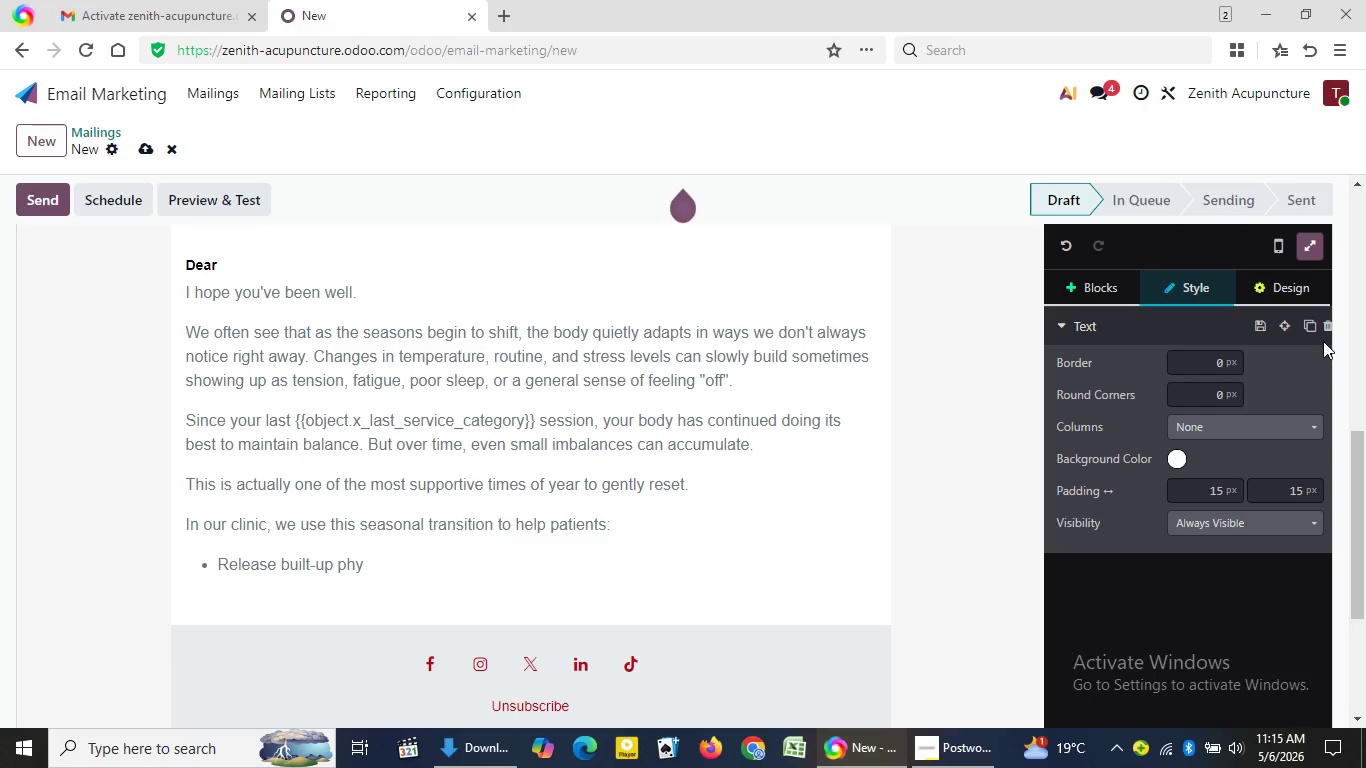 
type(sical tension tra)
 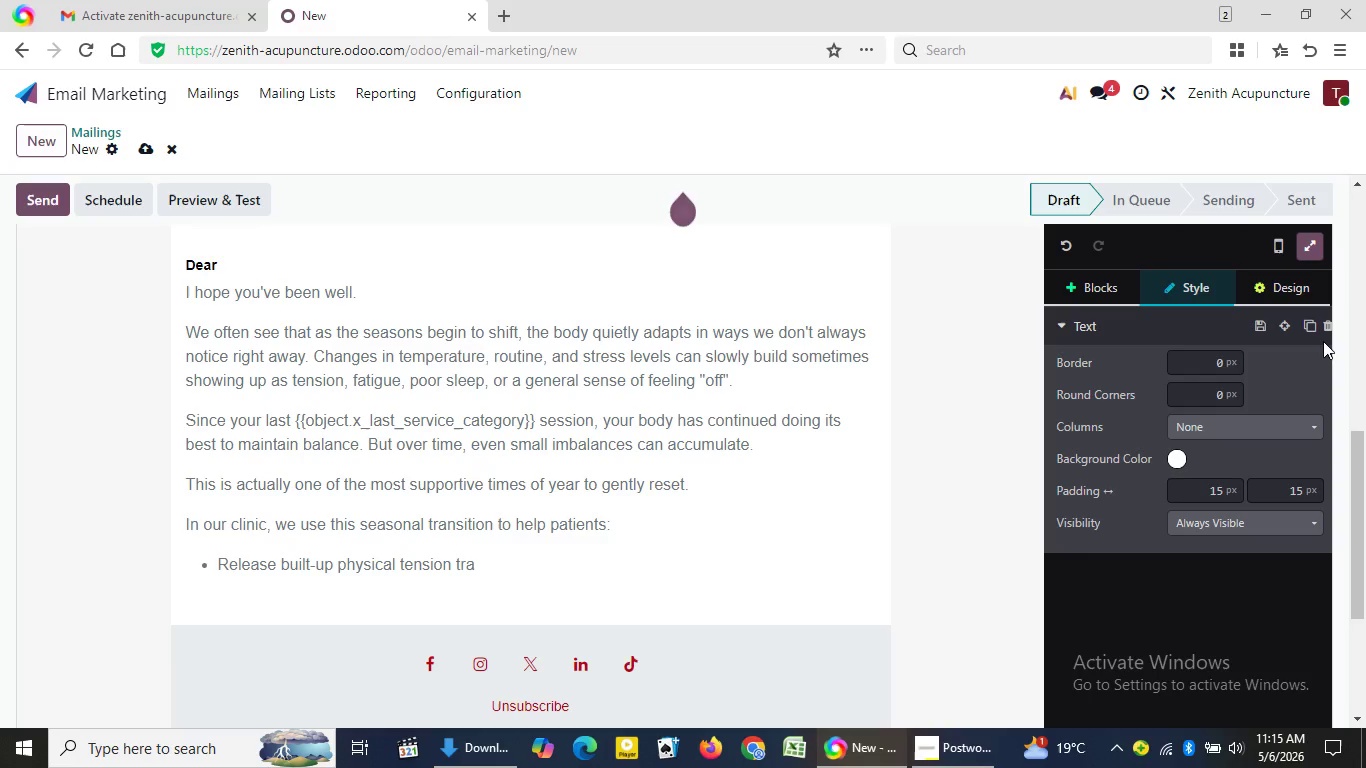 
wait(7.17)
 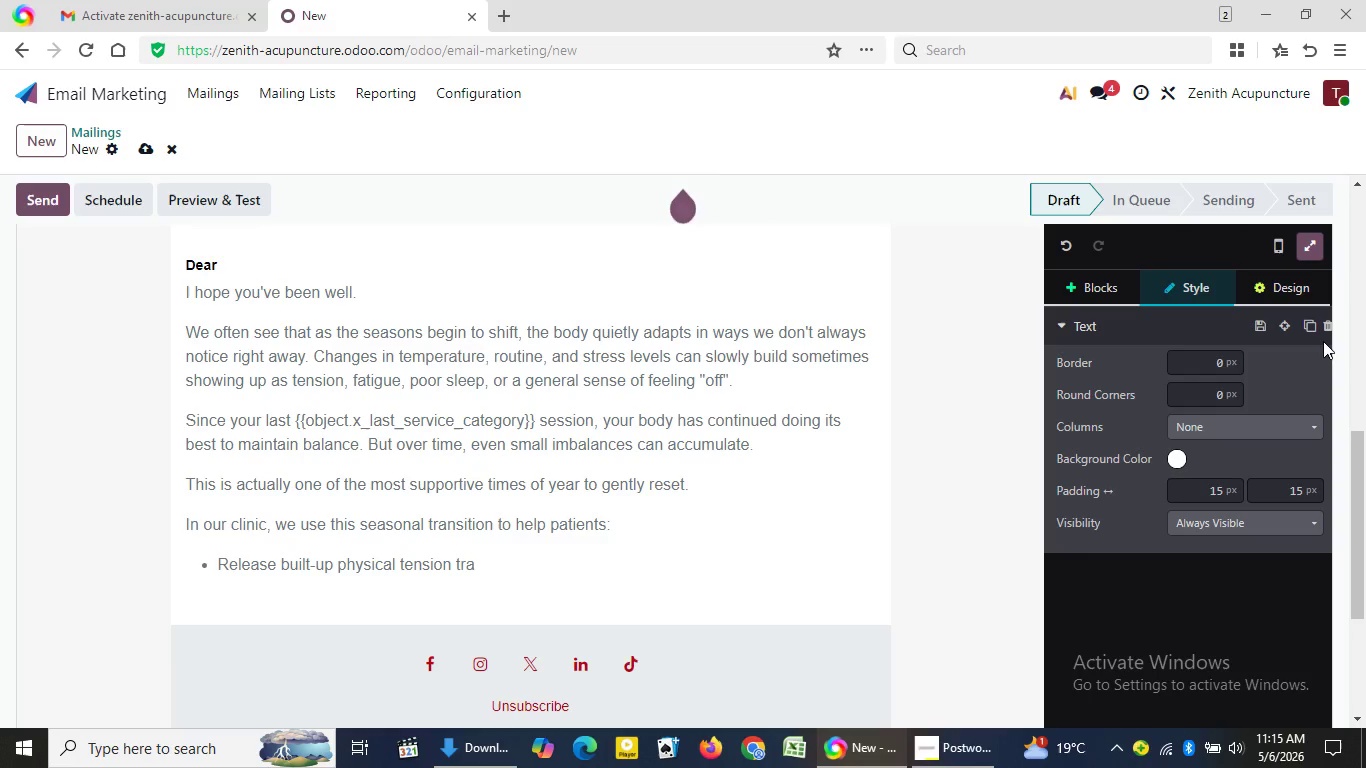 
key(Backspace)
key(Backspace)
key(Backspace)
type(and )
 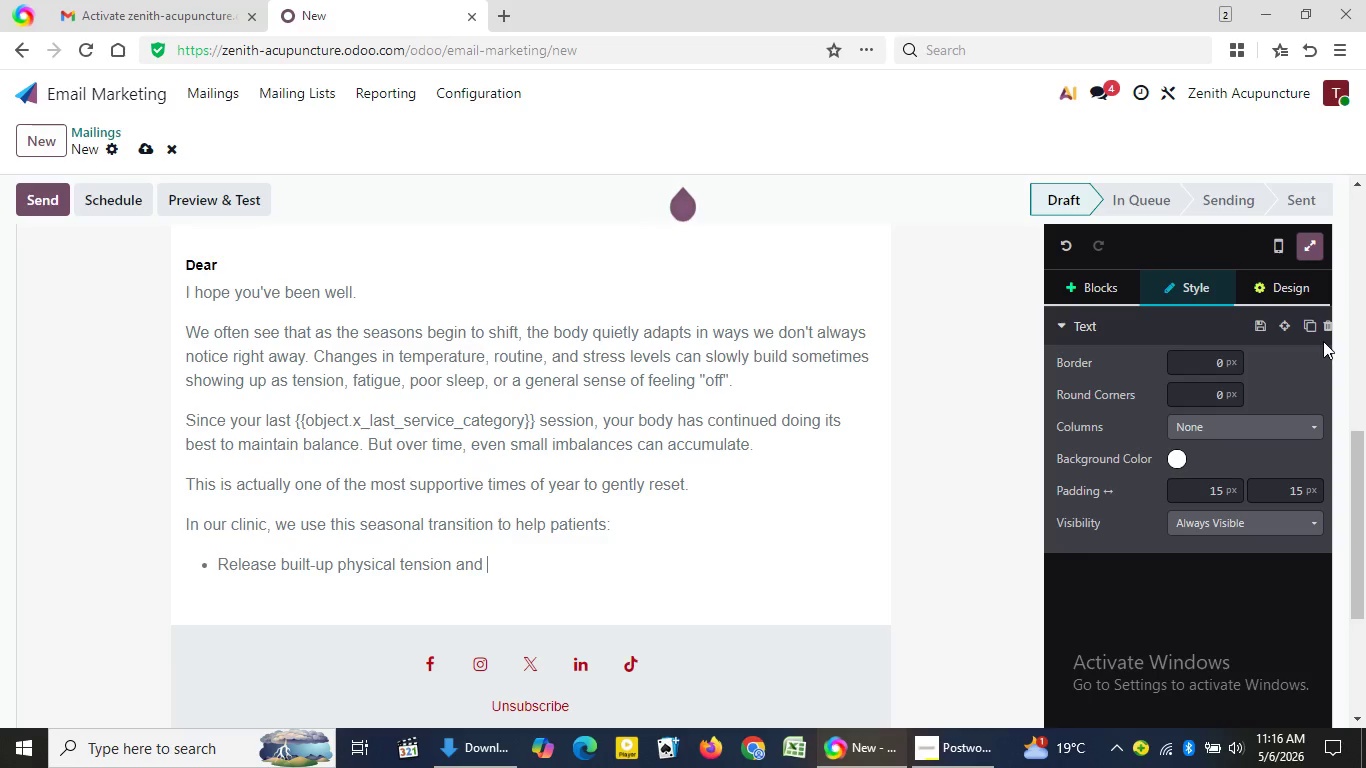 
wait(5.44)
 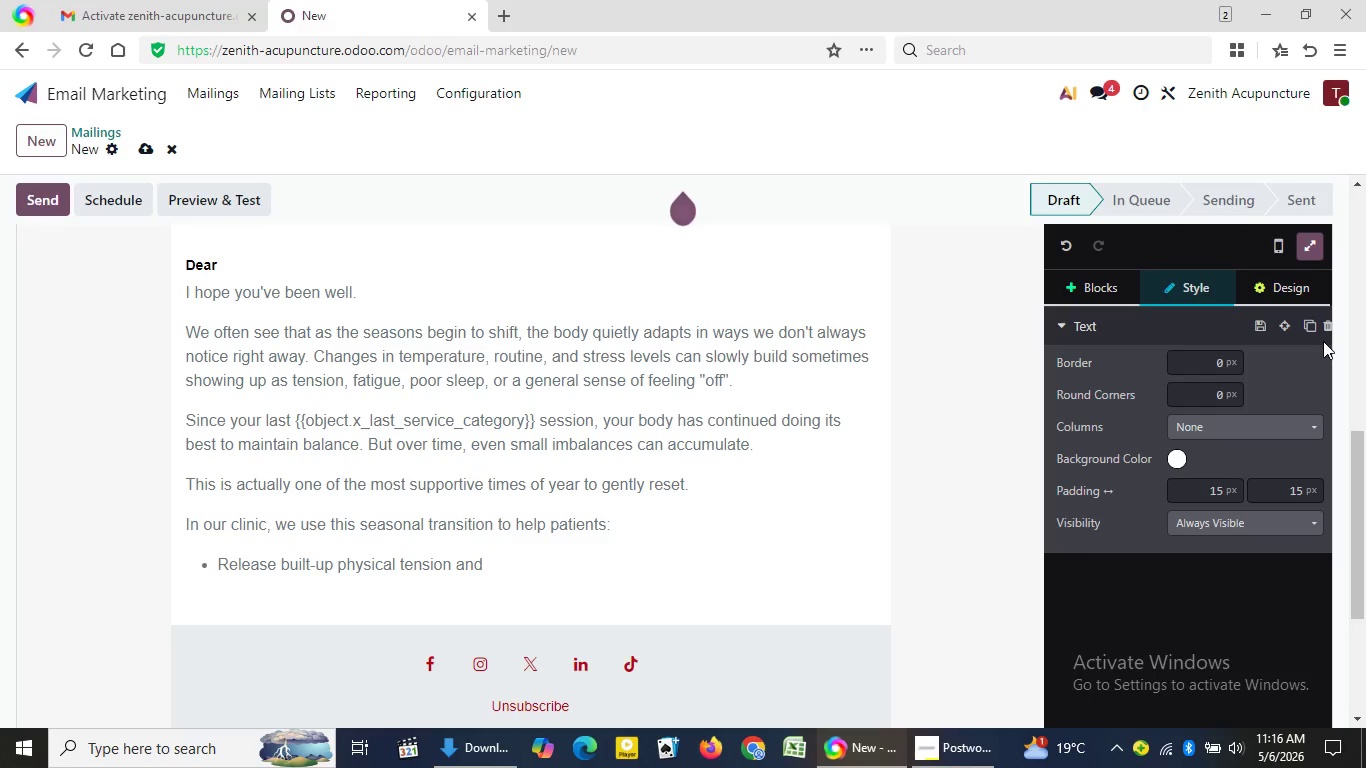 
type(infla)
 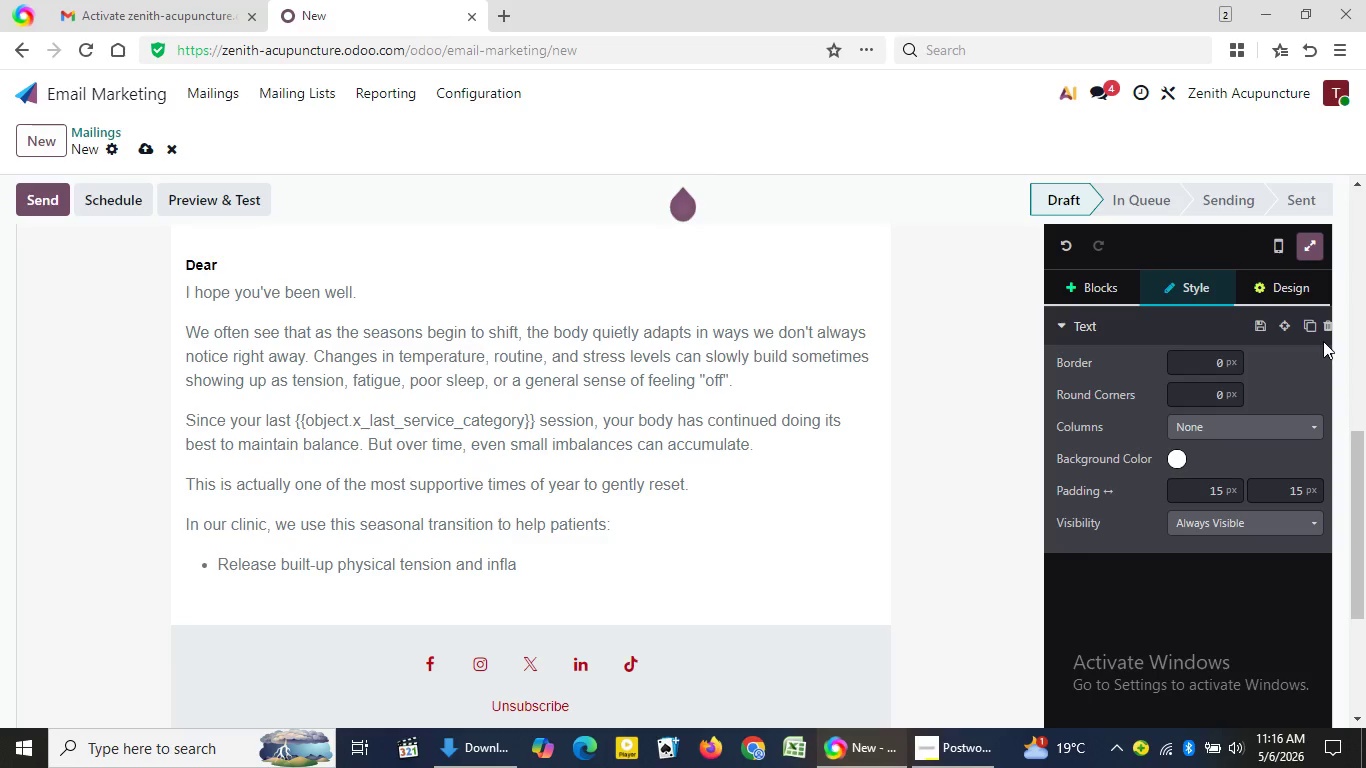 
type(mmation)
 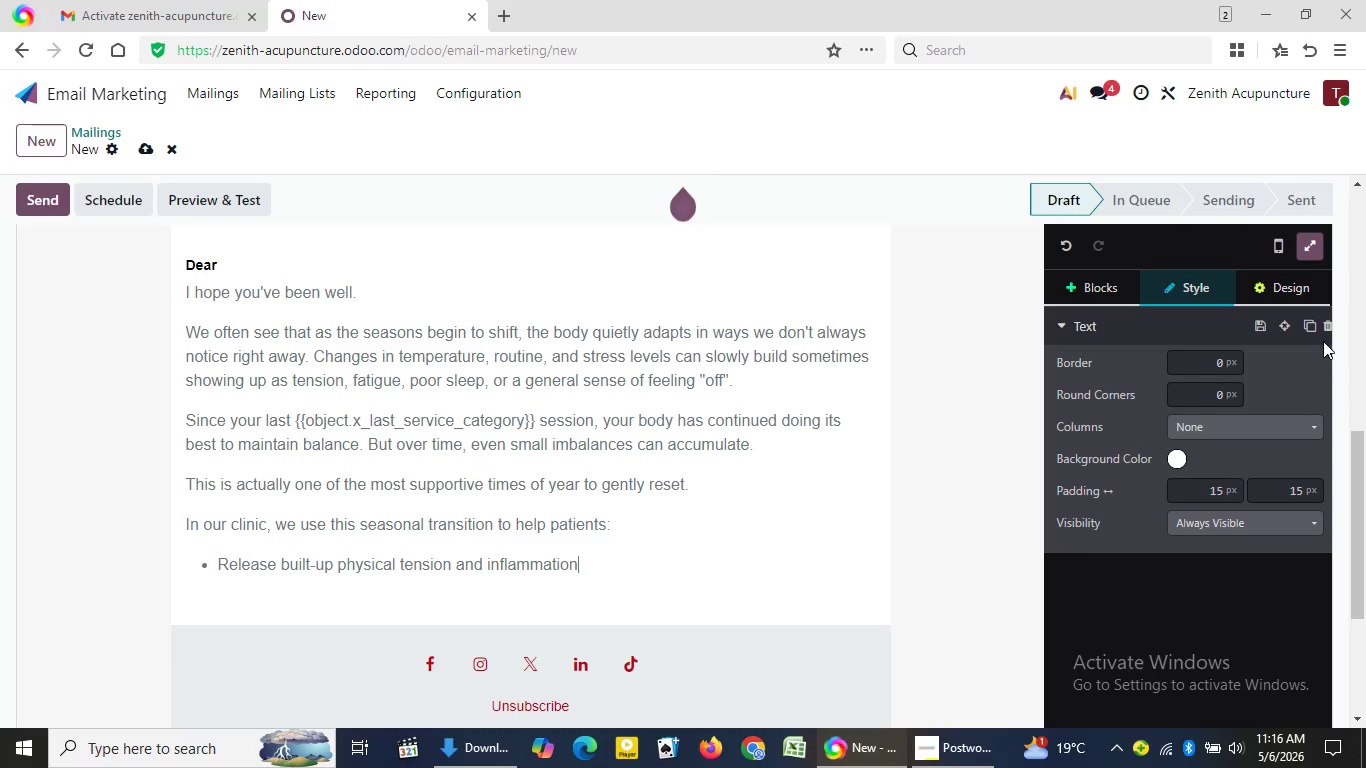 
key(Enter)
 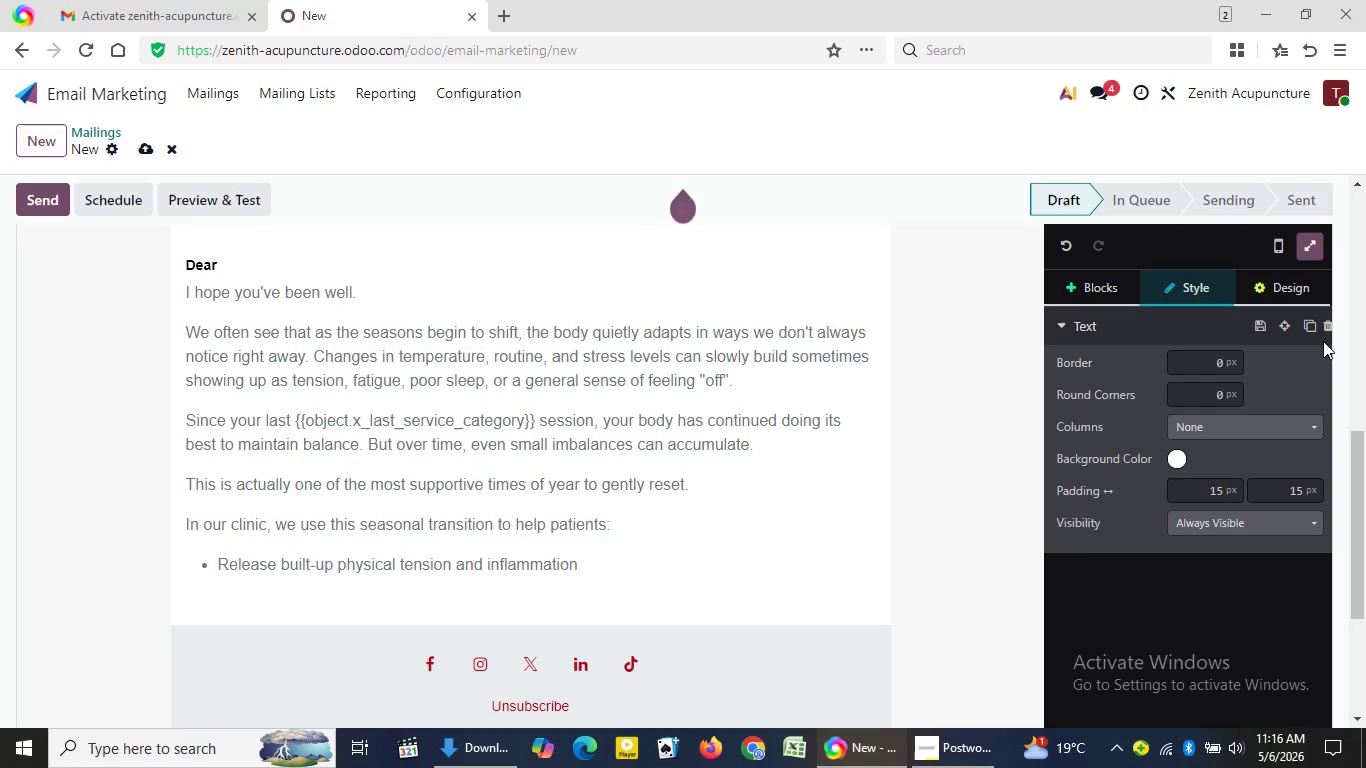 
type(Calm the ner)
 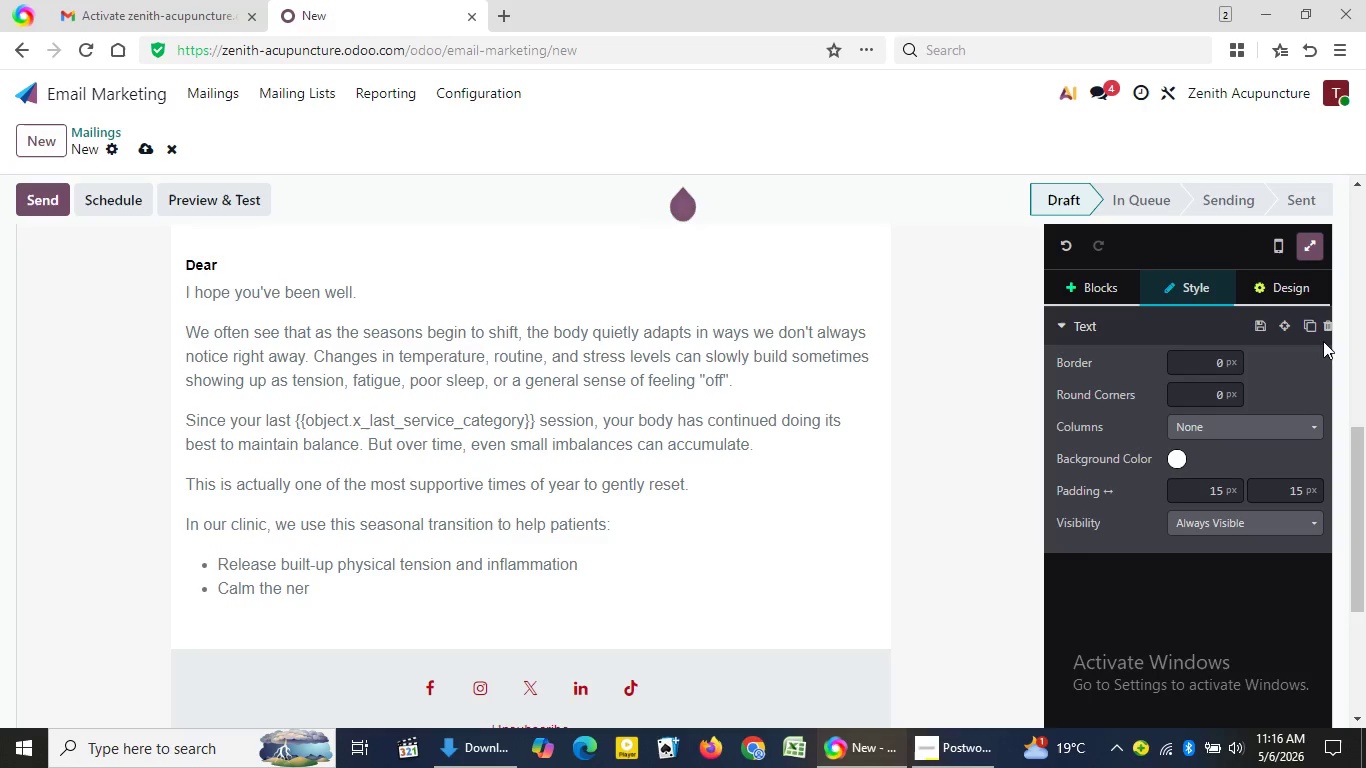 
type(vo)
 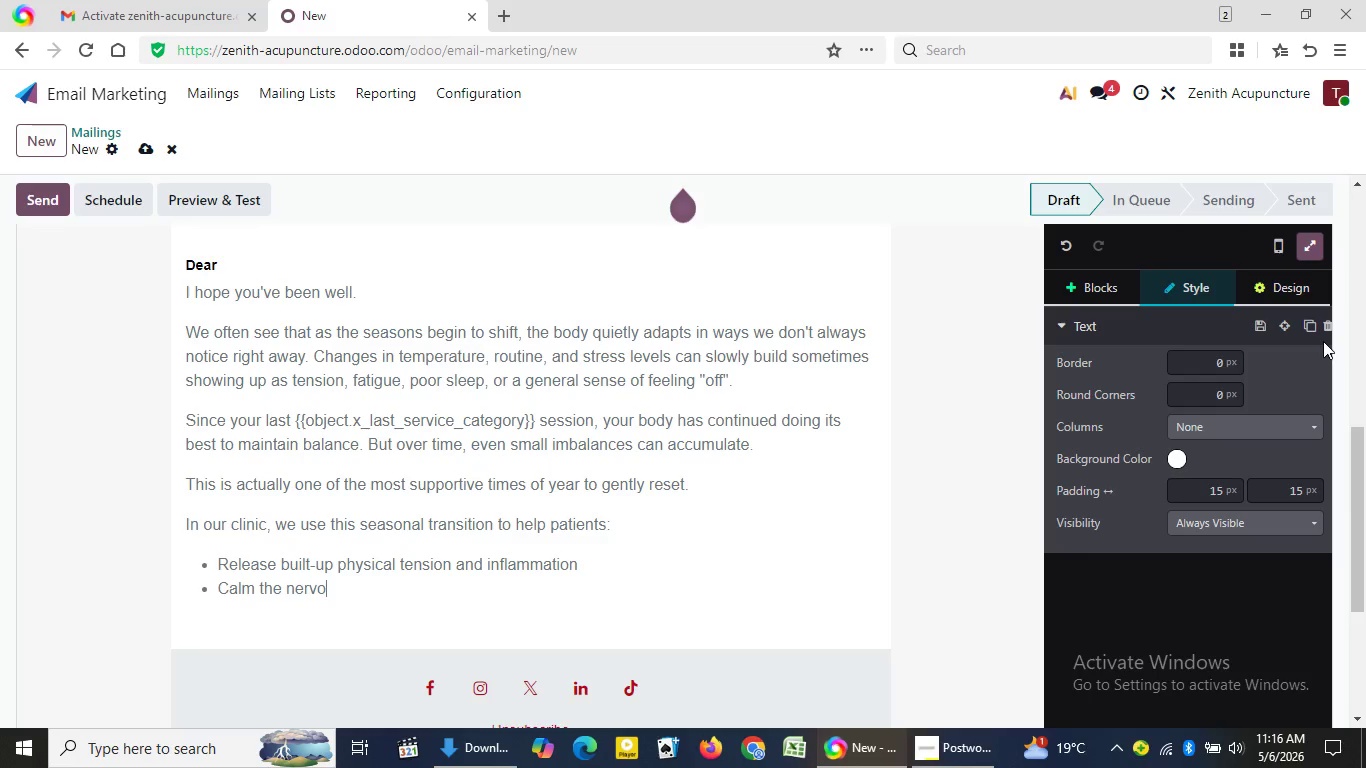 
wait(5.78)
 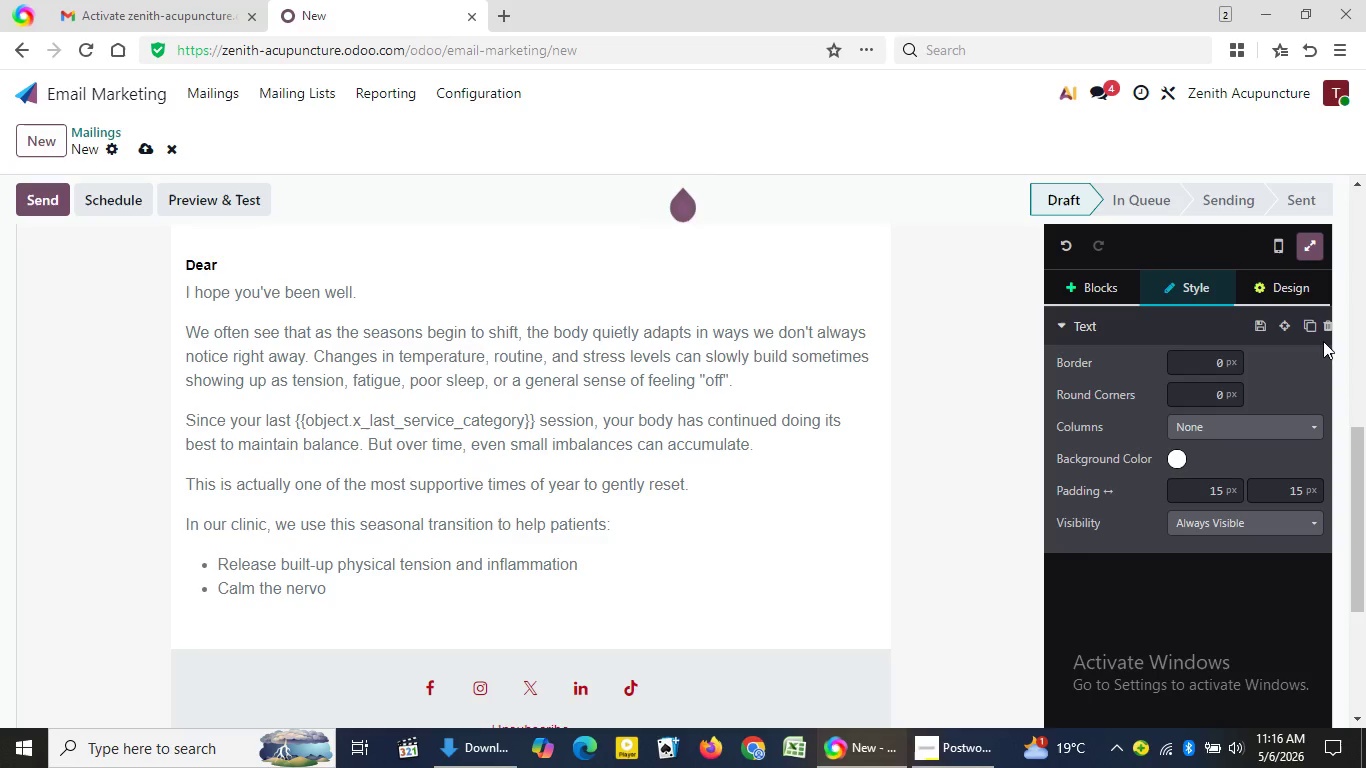 
type(us)
 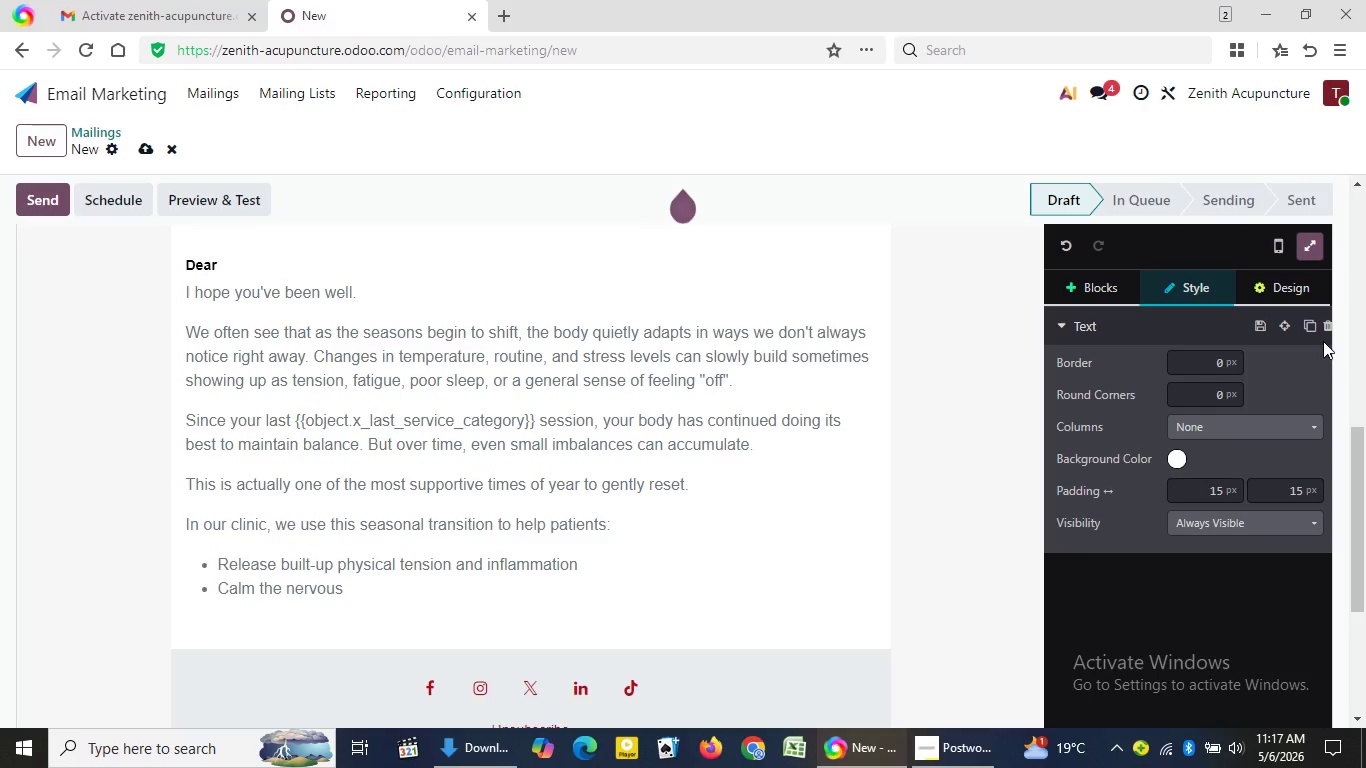 
wait(35.91)
 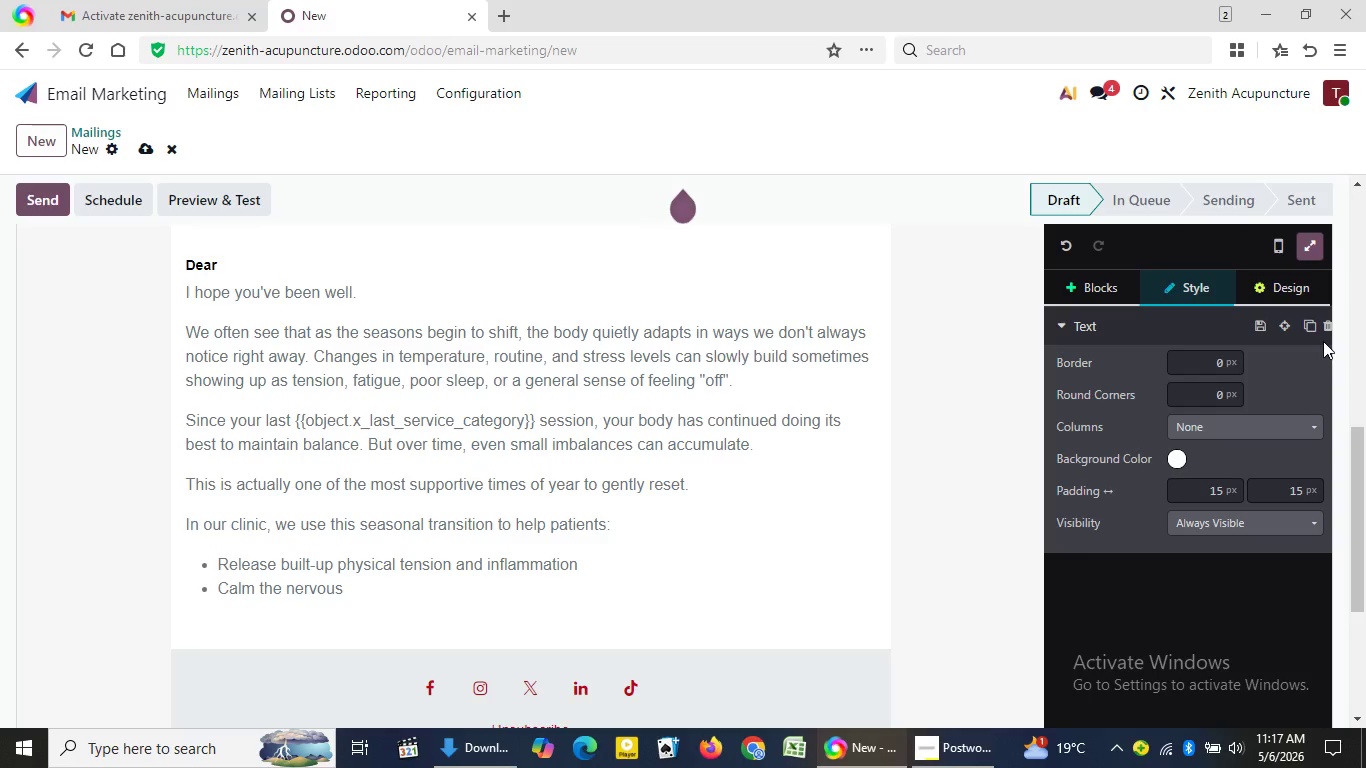 
key(Space)
 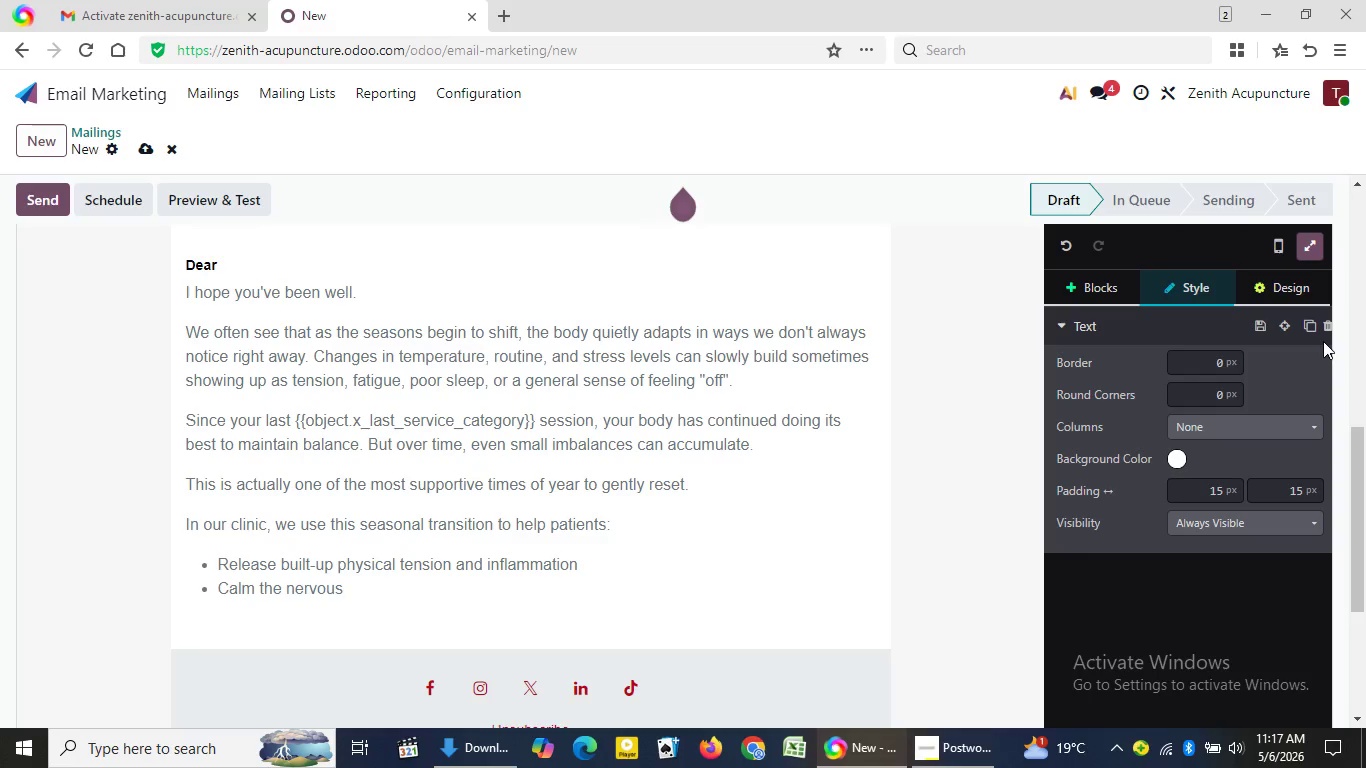 
key(S)
 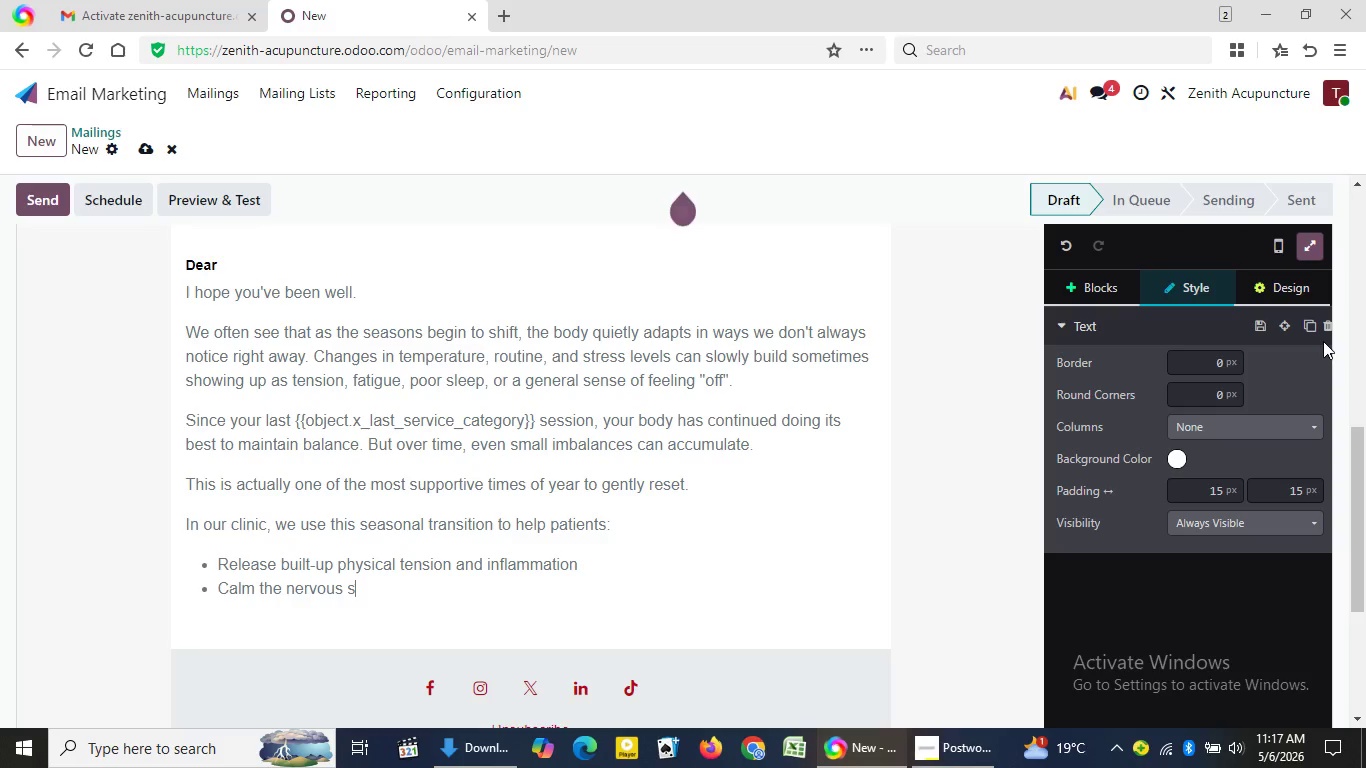 
wait(8.52)
 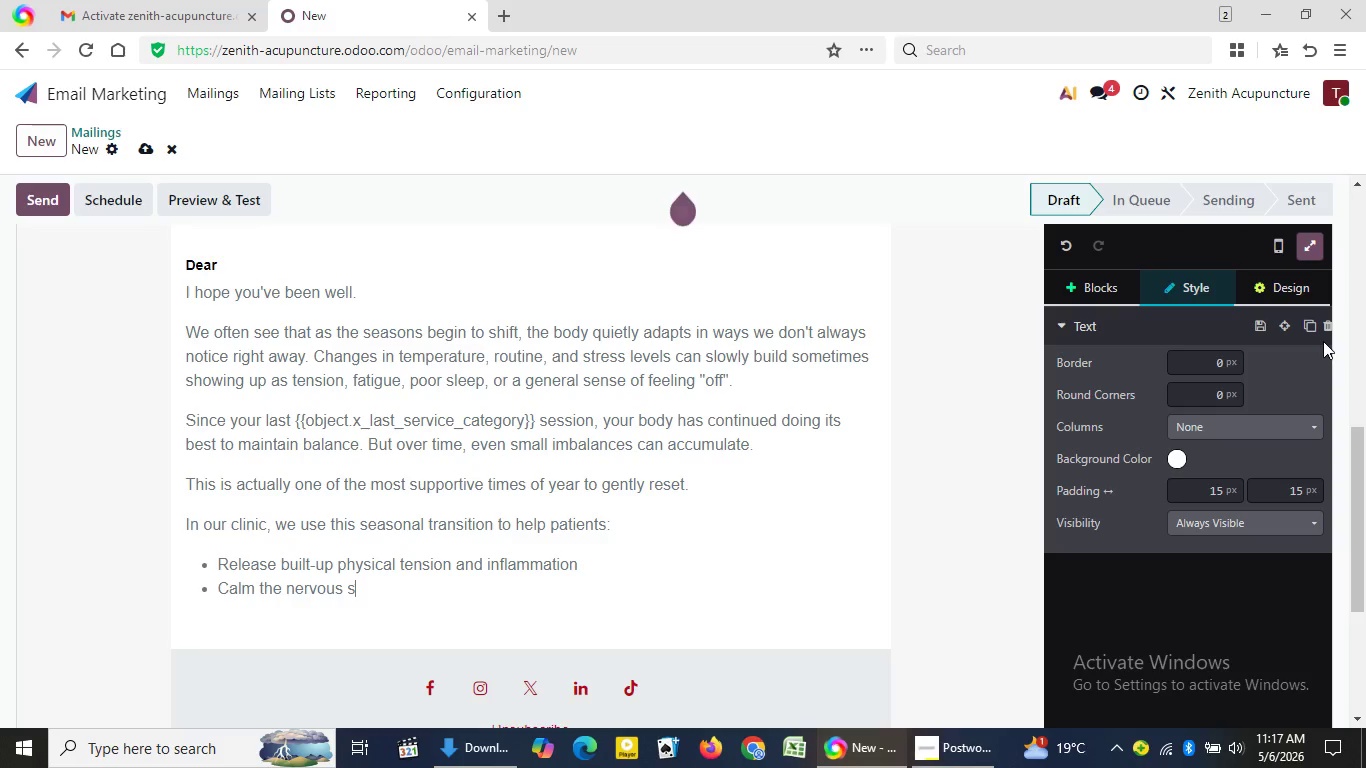 
type(ys)
 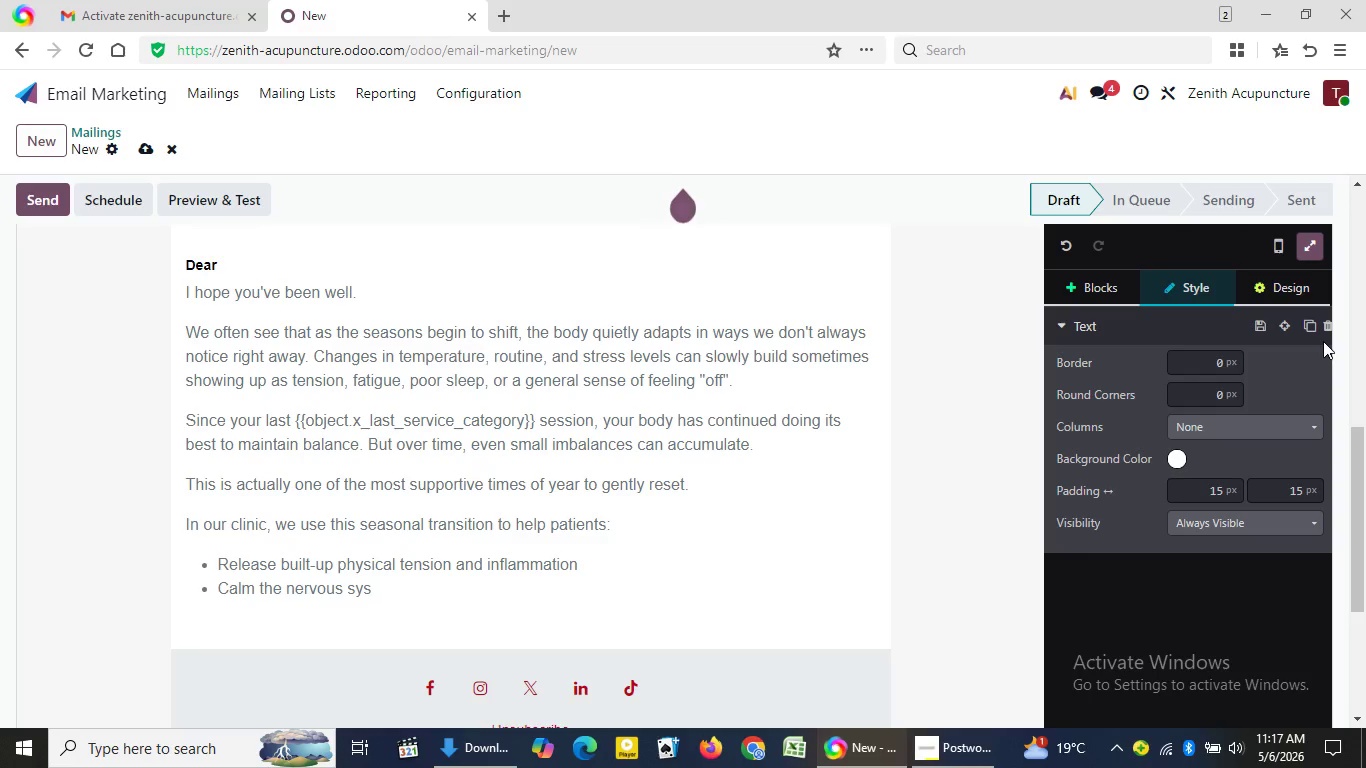 
type(tem)
 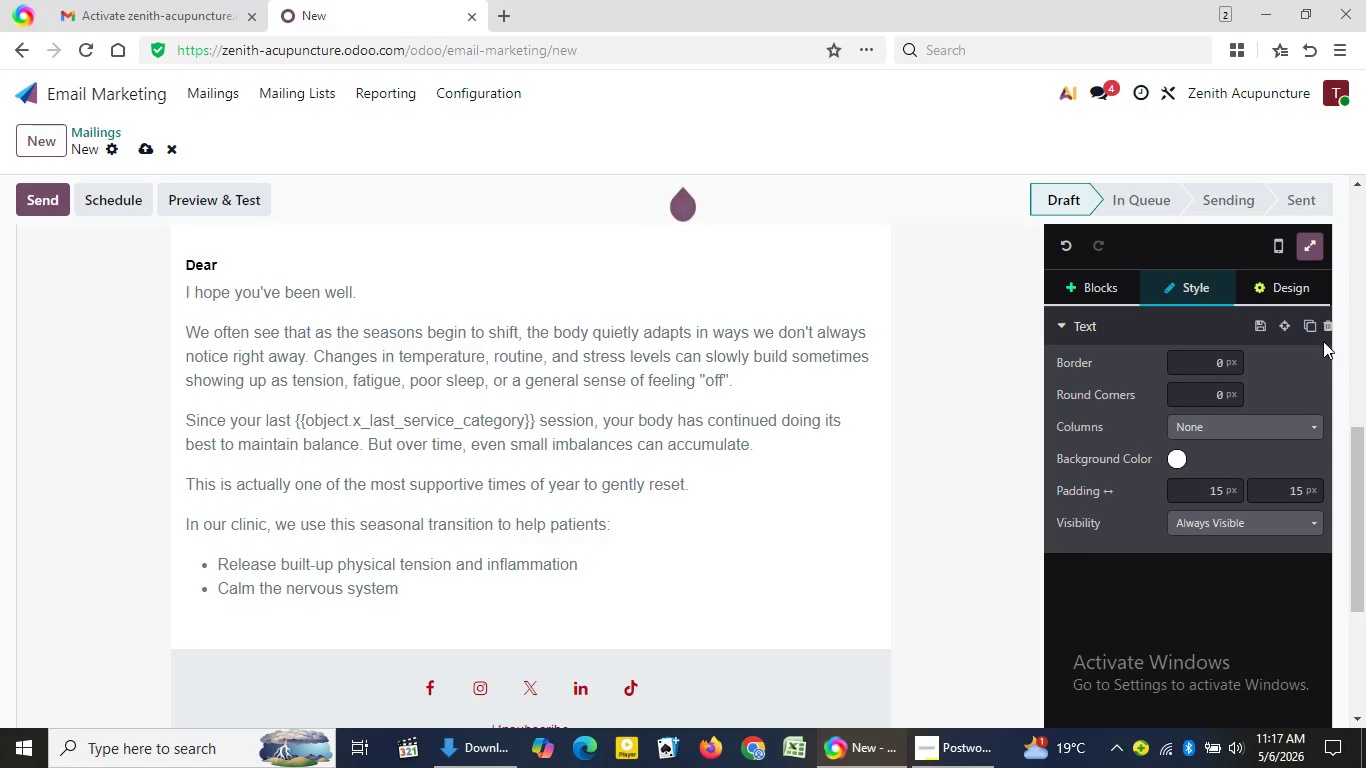 
type( and reduce stress)
 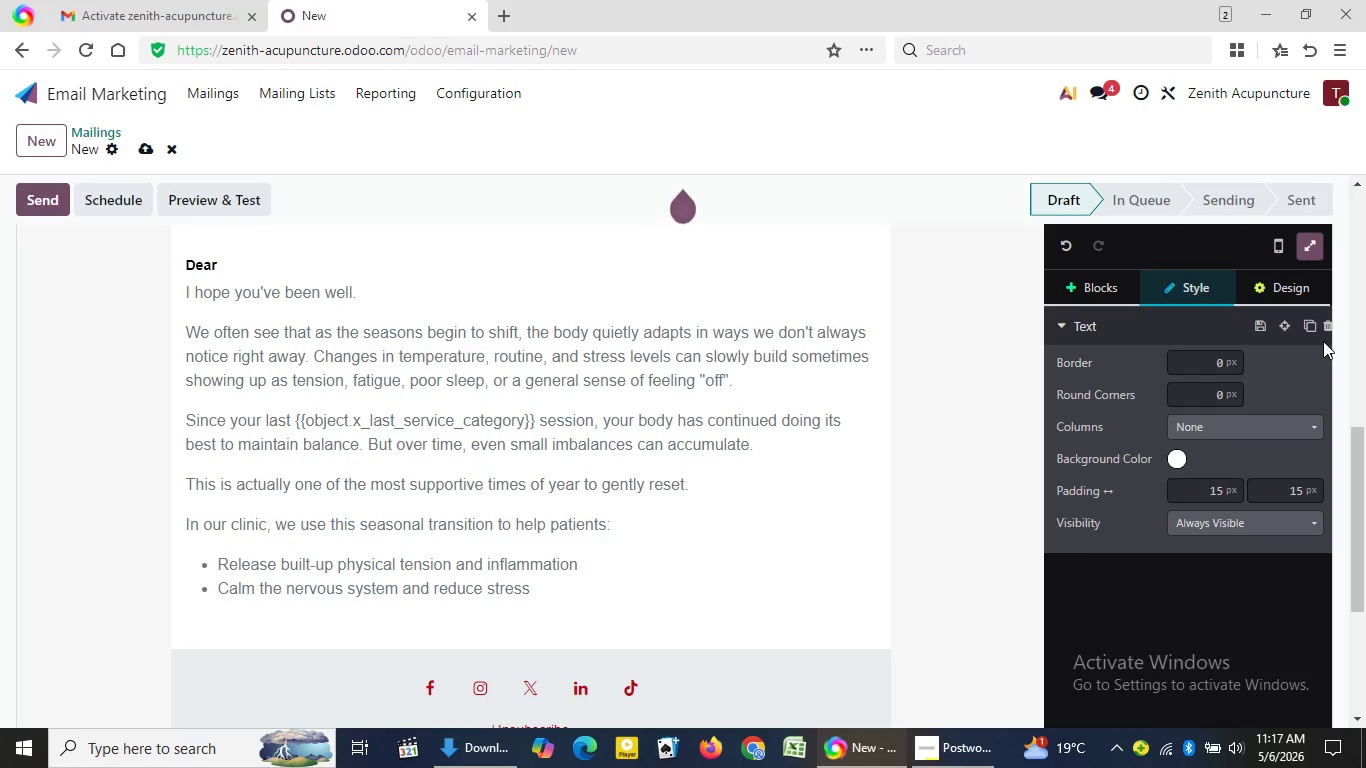 
wait(6.19)
 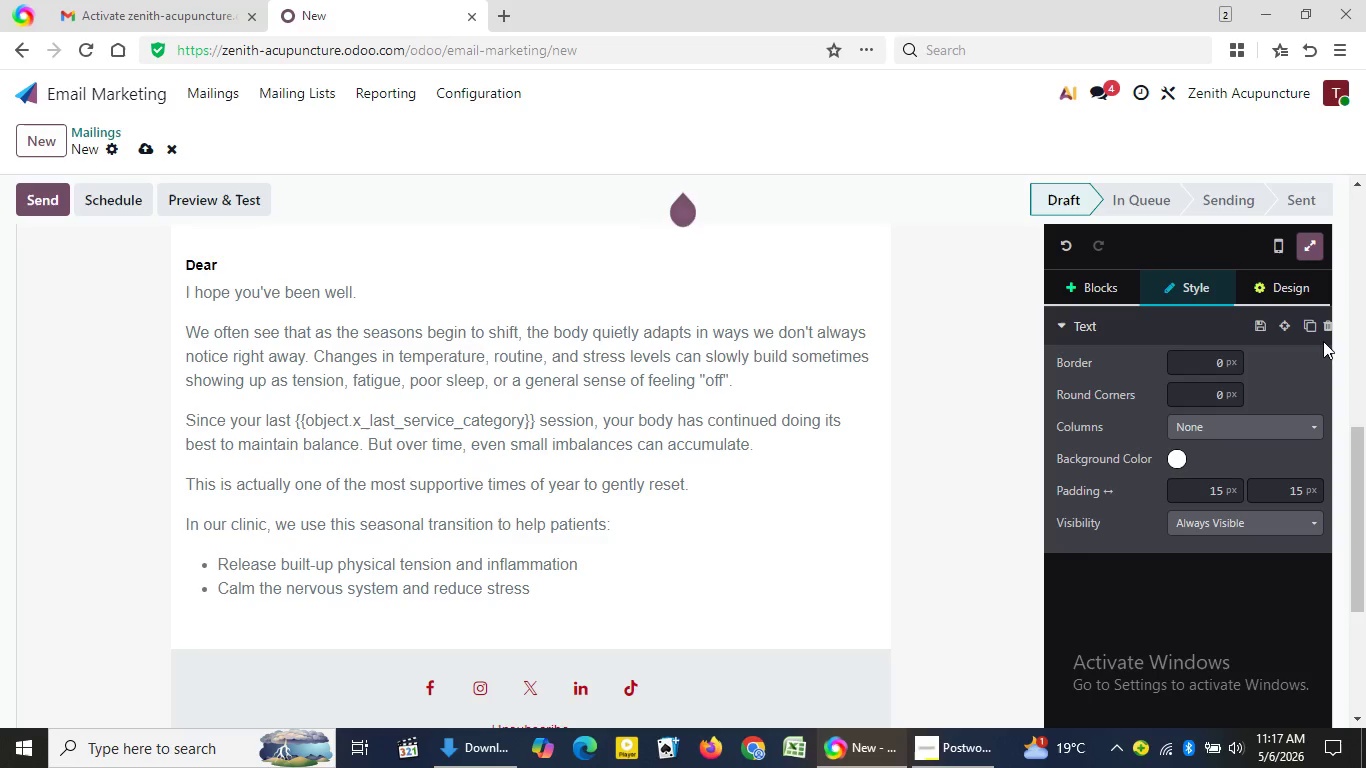 
type( load)
 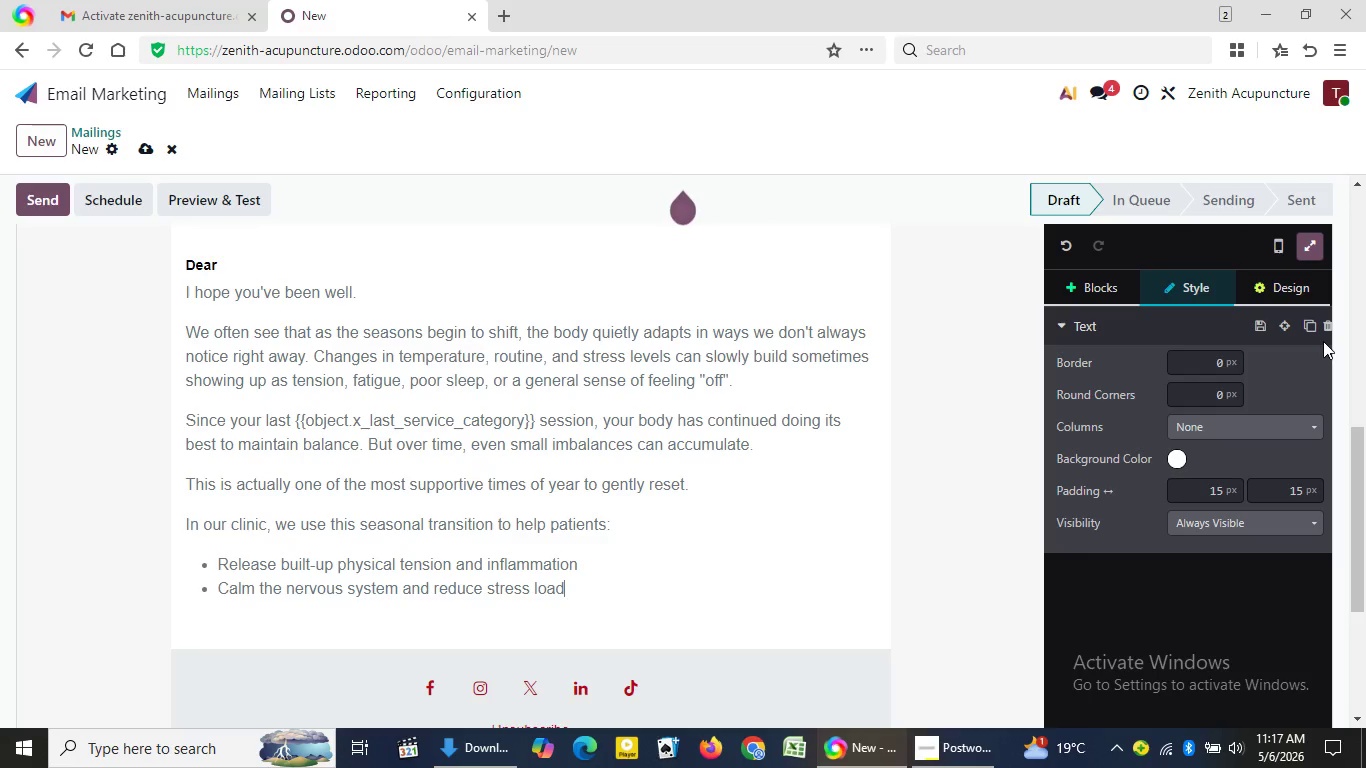 
key(Enter)
 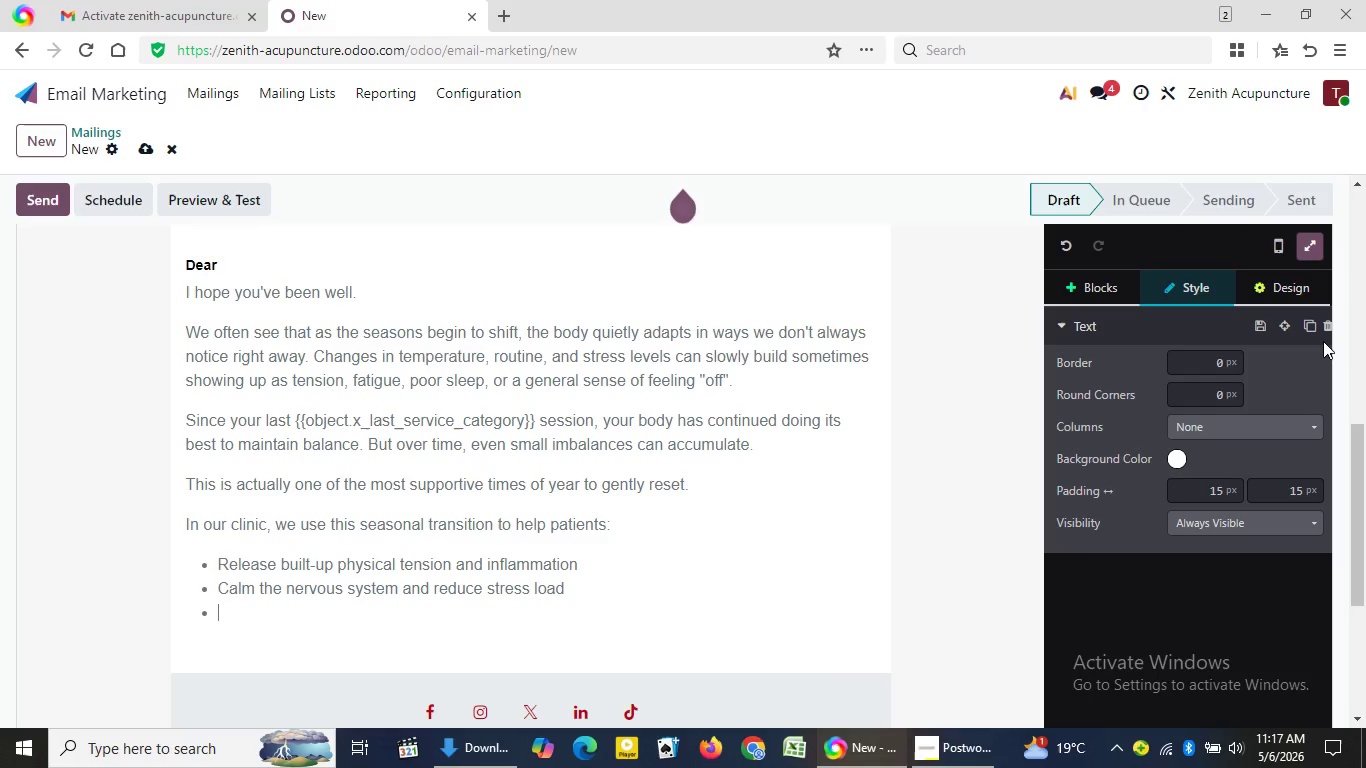 
type(Restore steady, natural energy)
 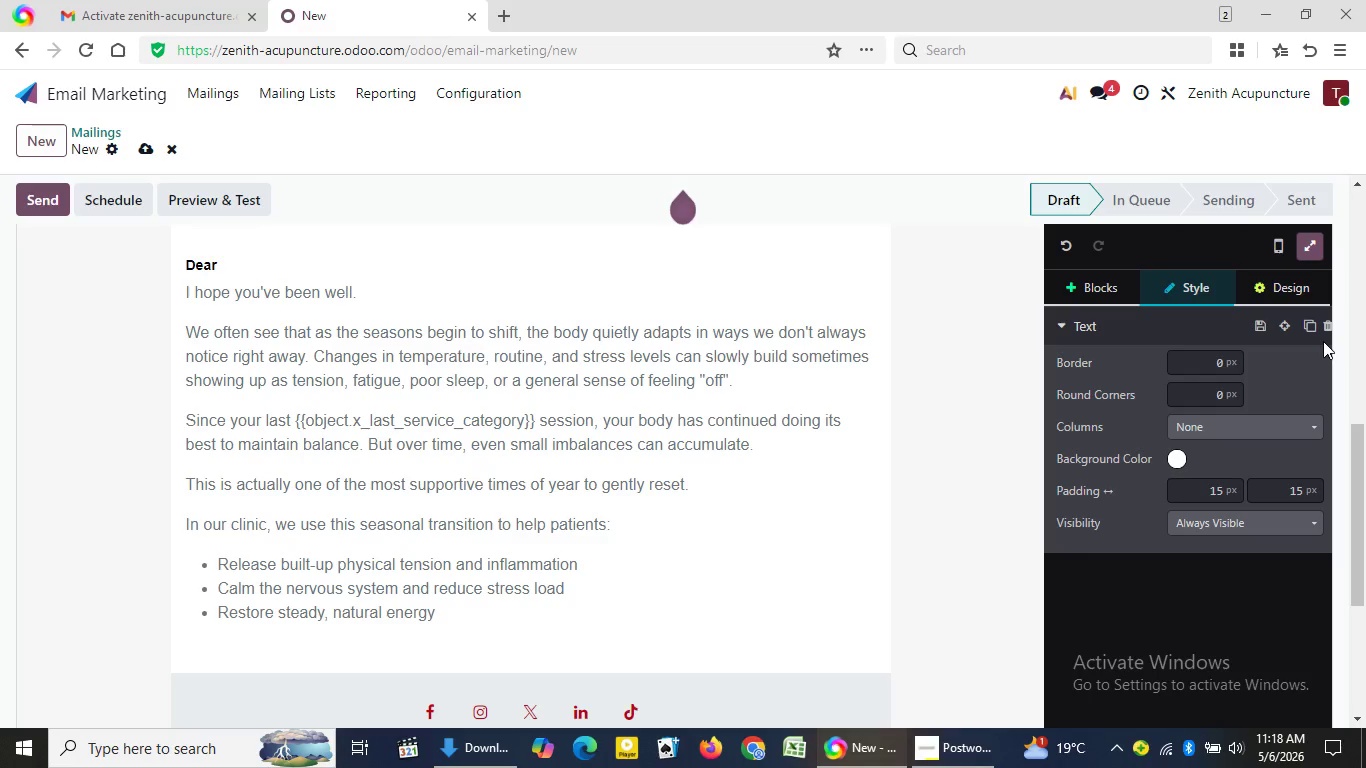 
type( levels)
 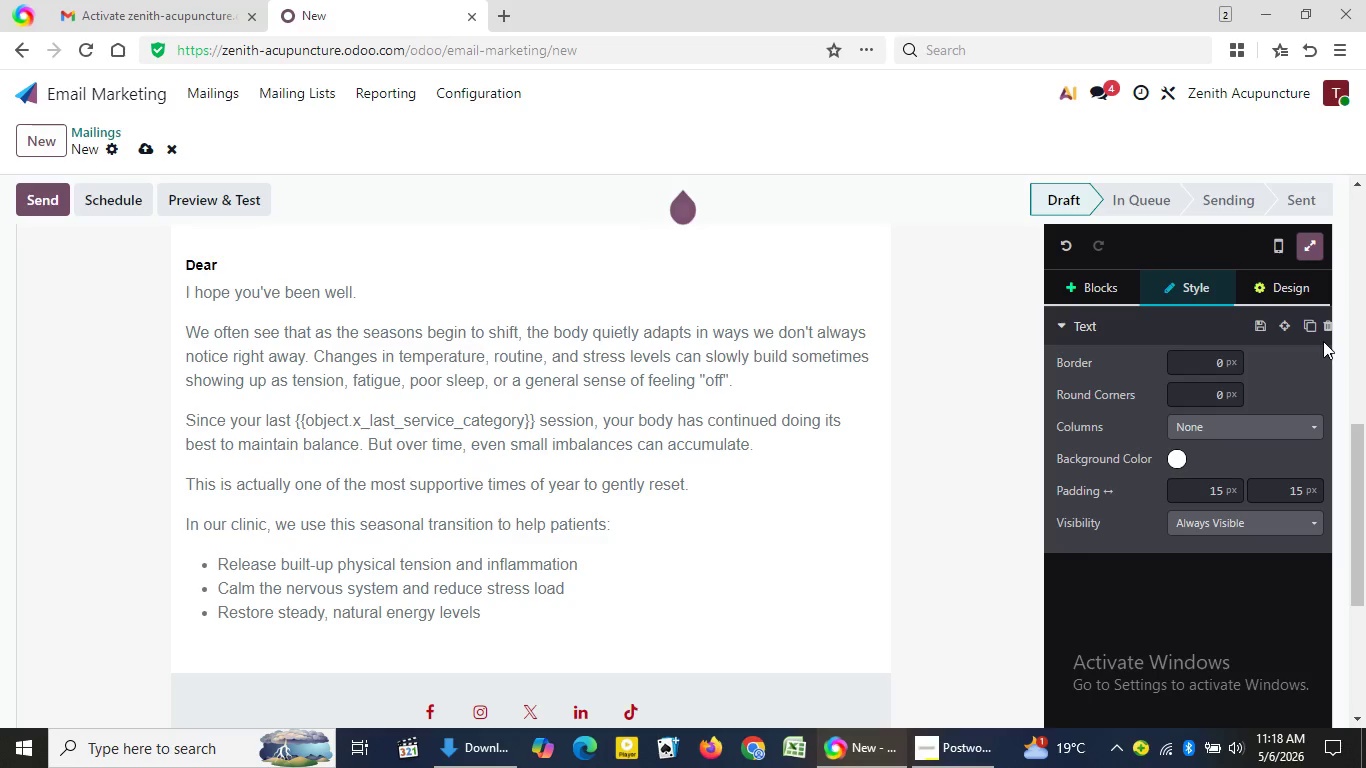 
key(Enter)
 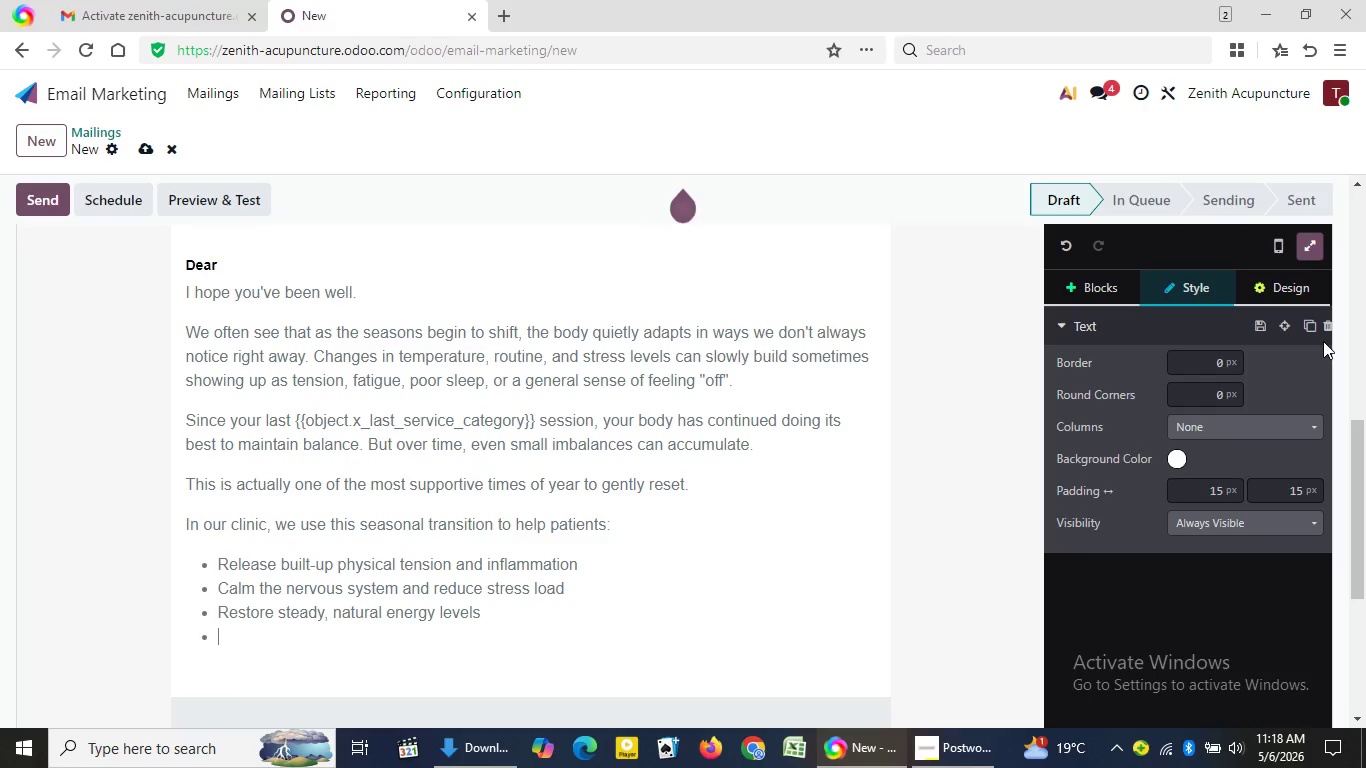 
type(Support)
 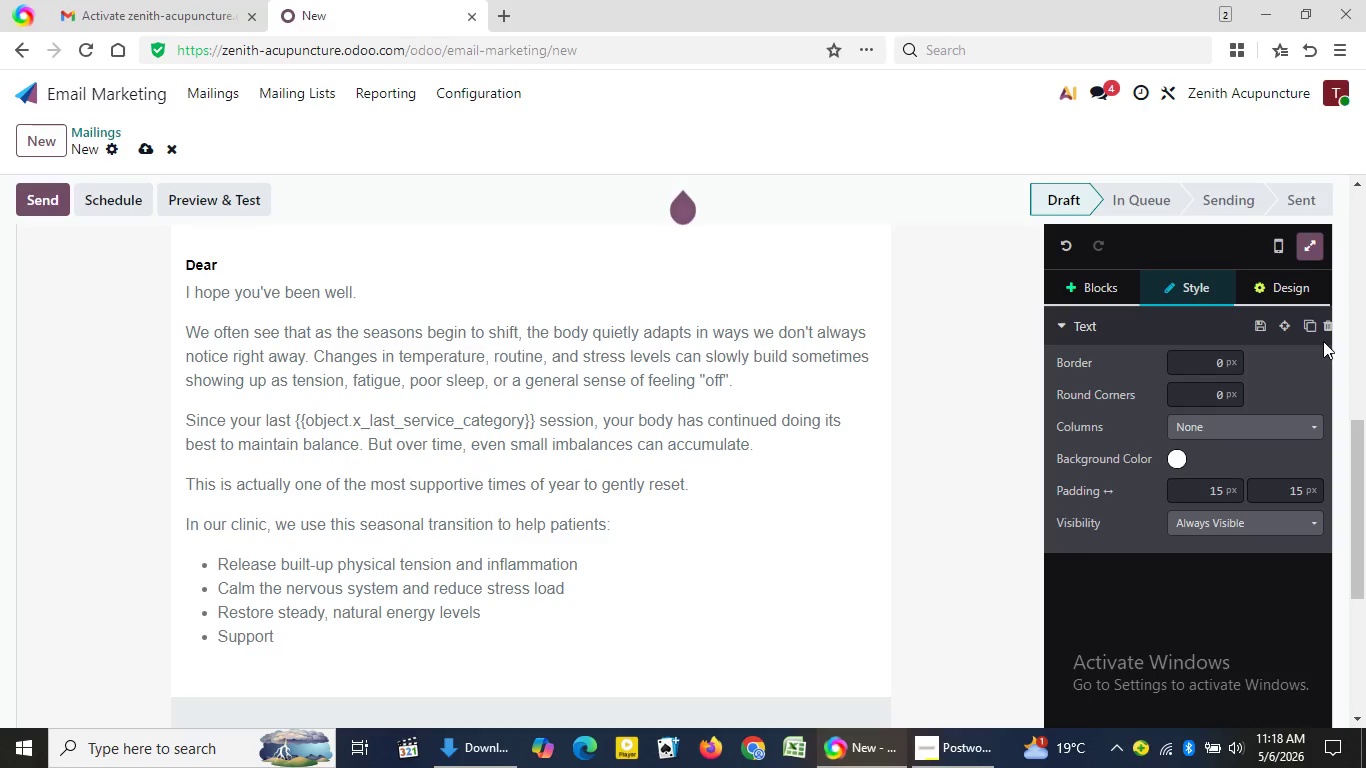 
wait(24.2)
 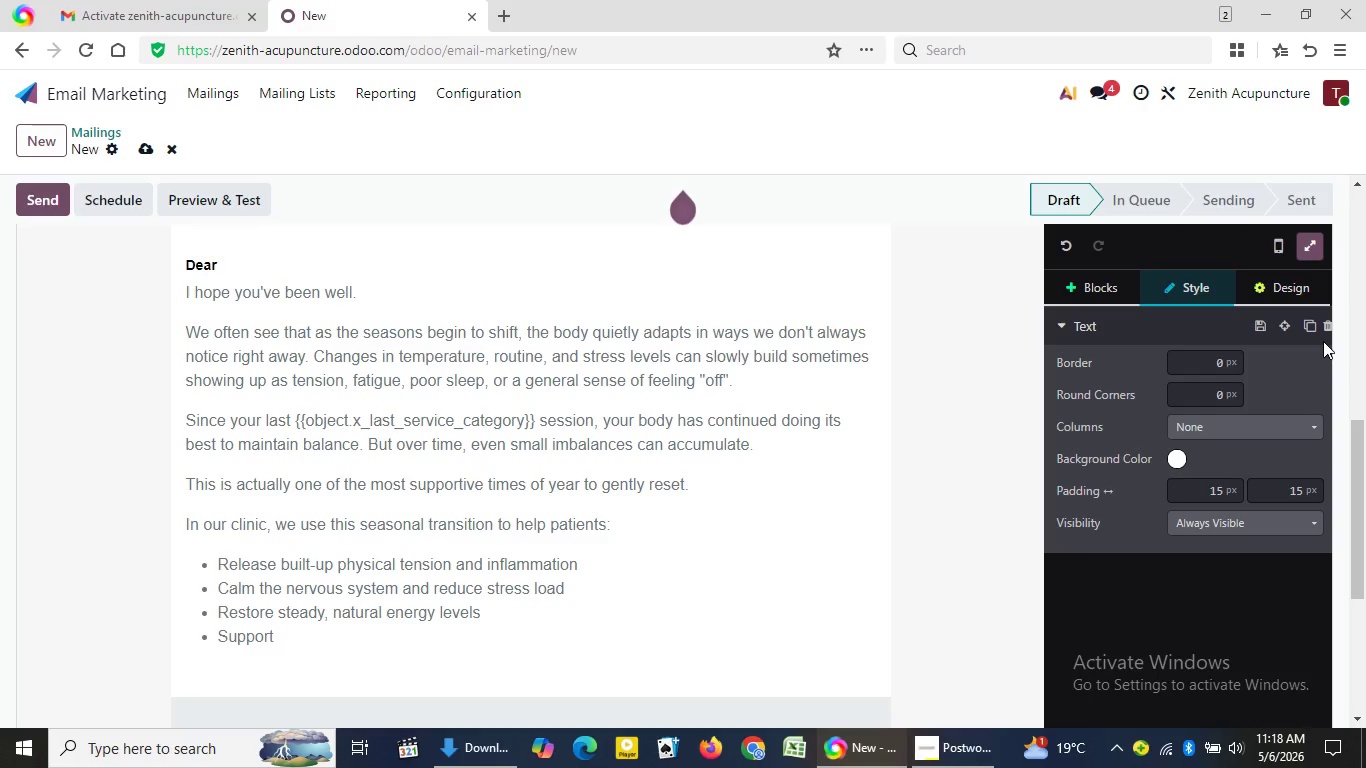 
type( immune resilience as)
 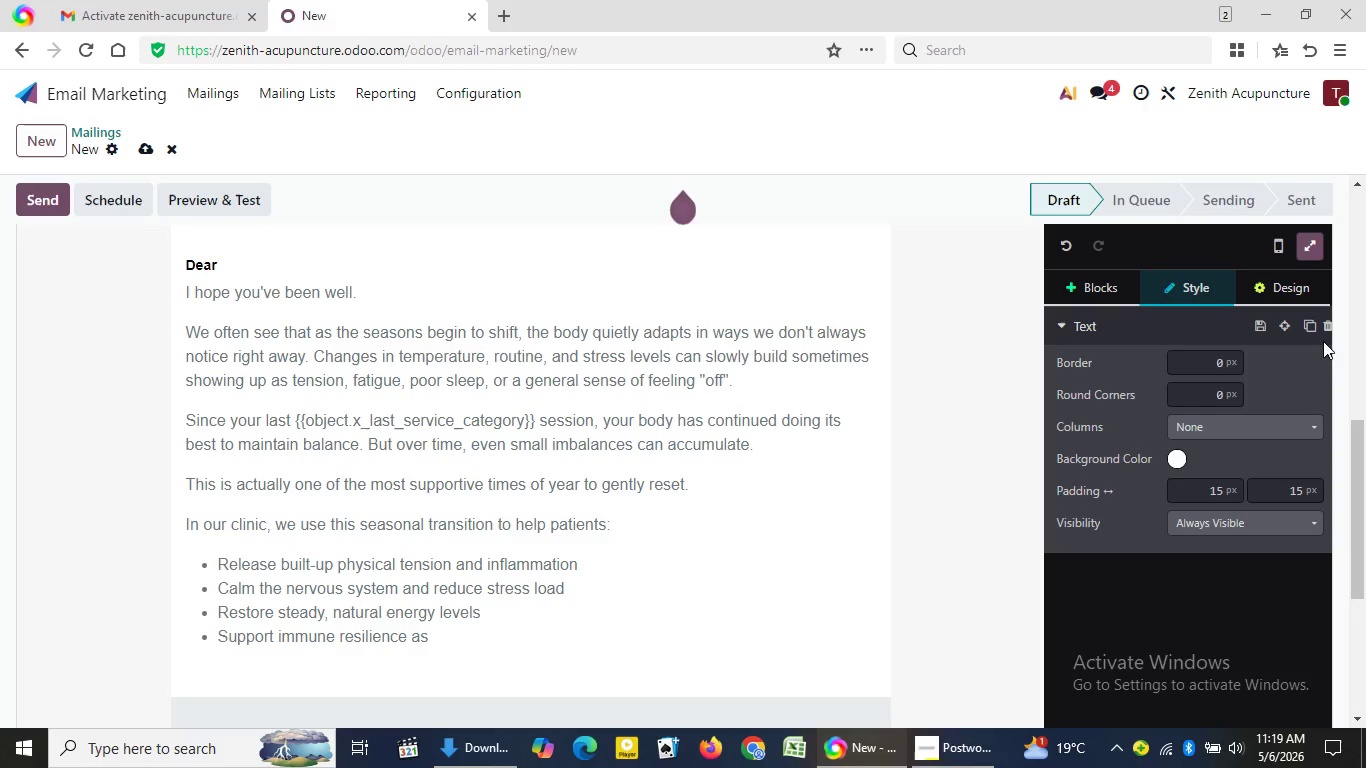 
wait(6.11)
 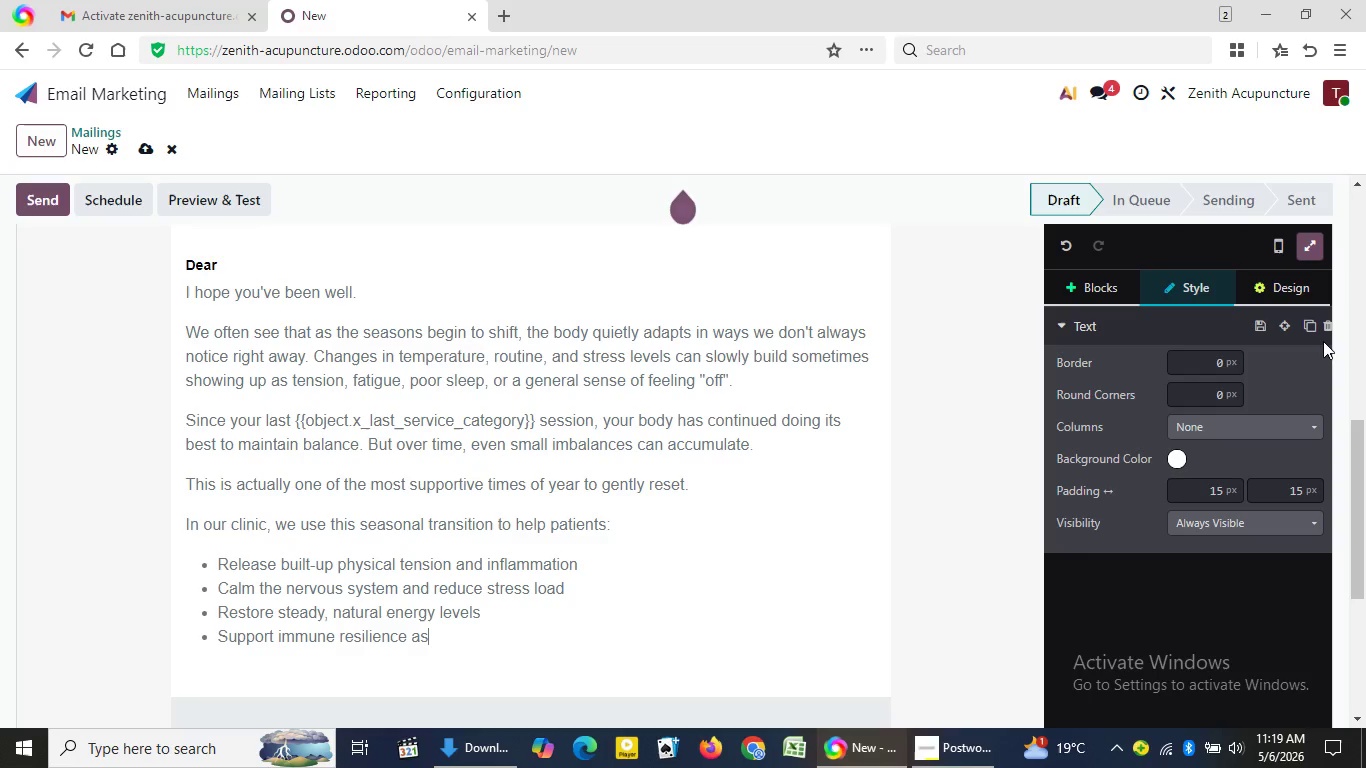 
type( the enviro)
 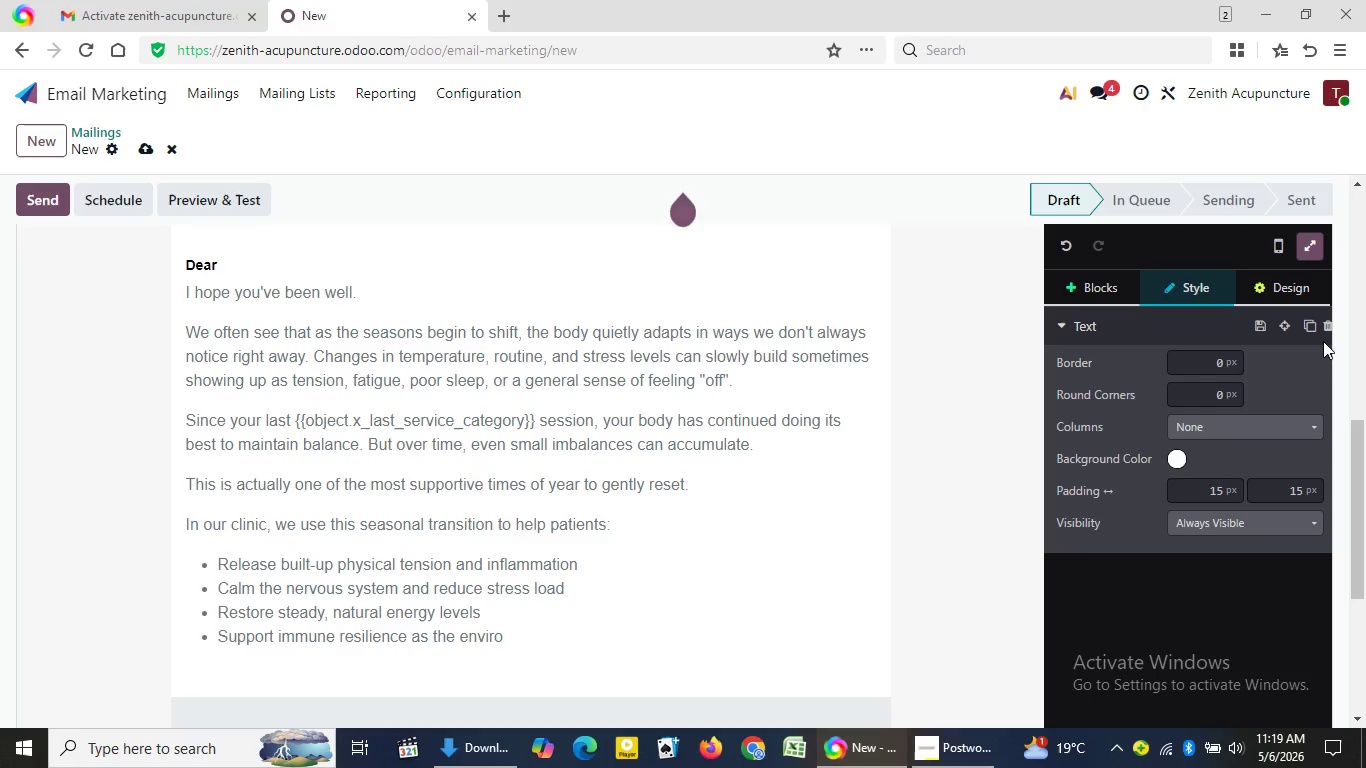 
type(nment changes)
 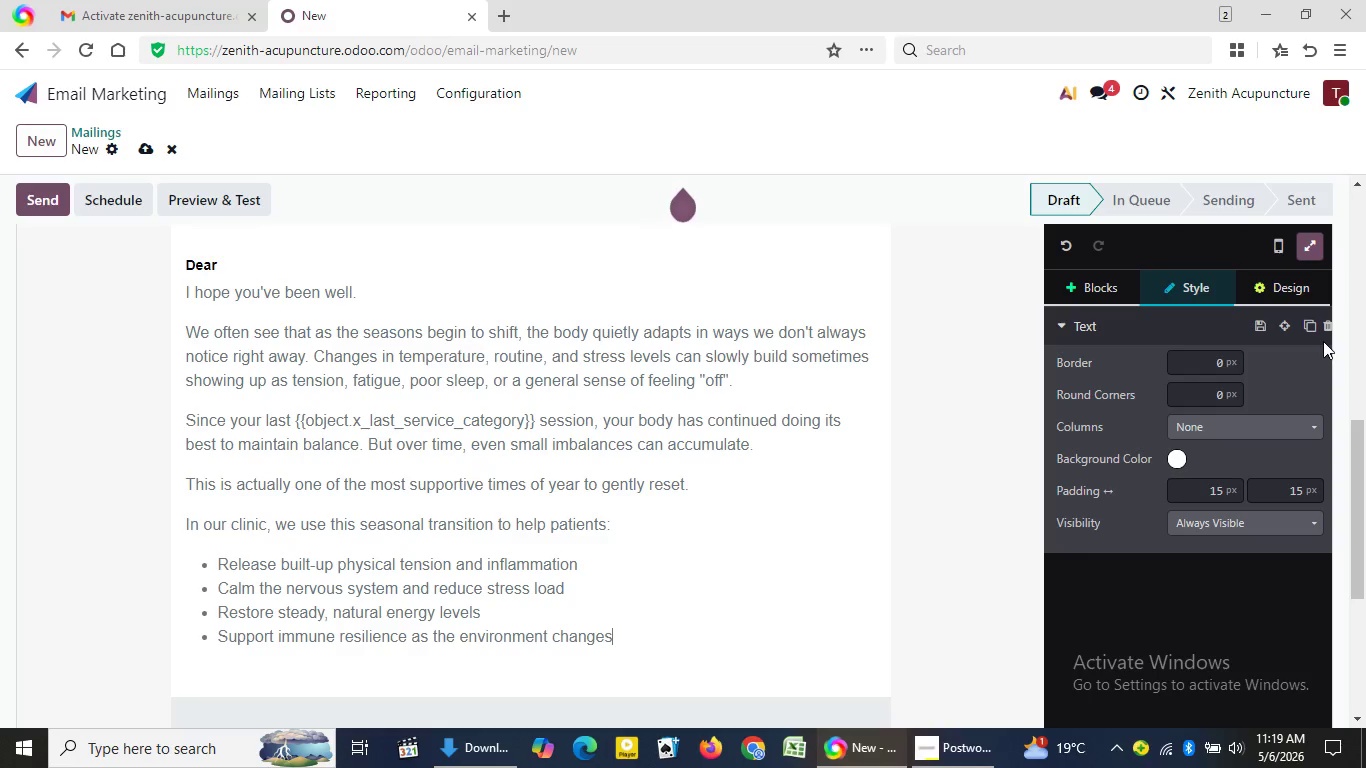 
key(Enter)
 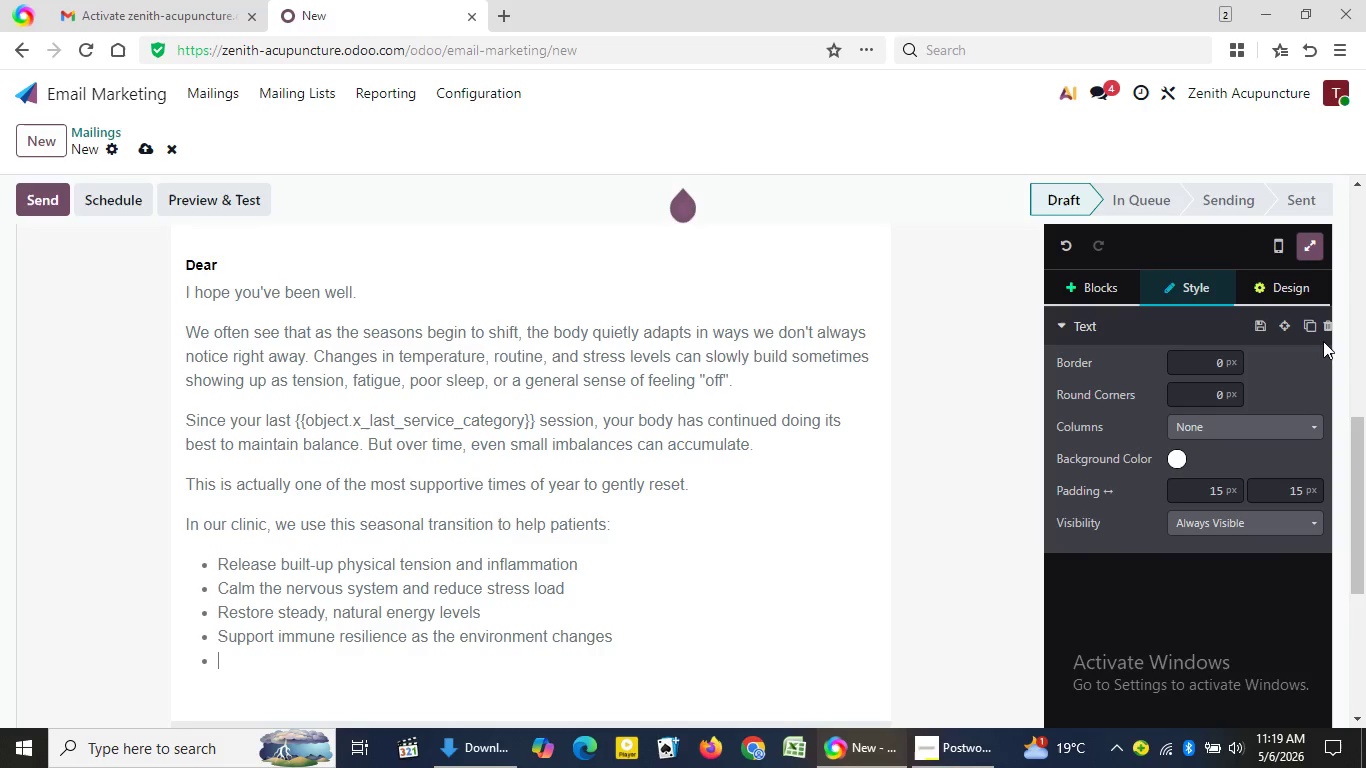 
key(Backspace)
 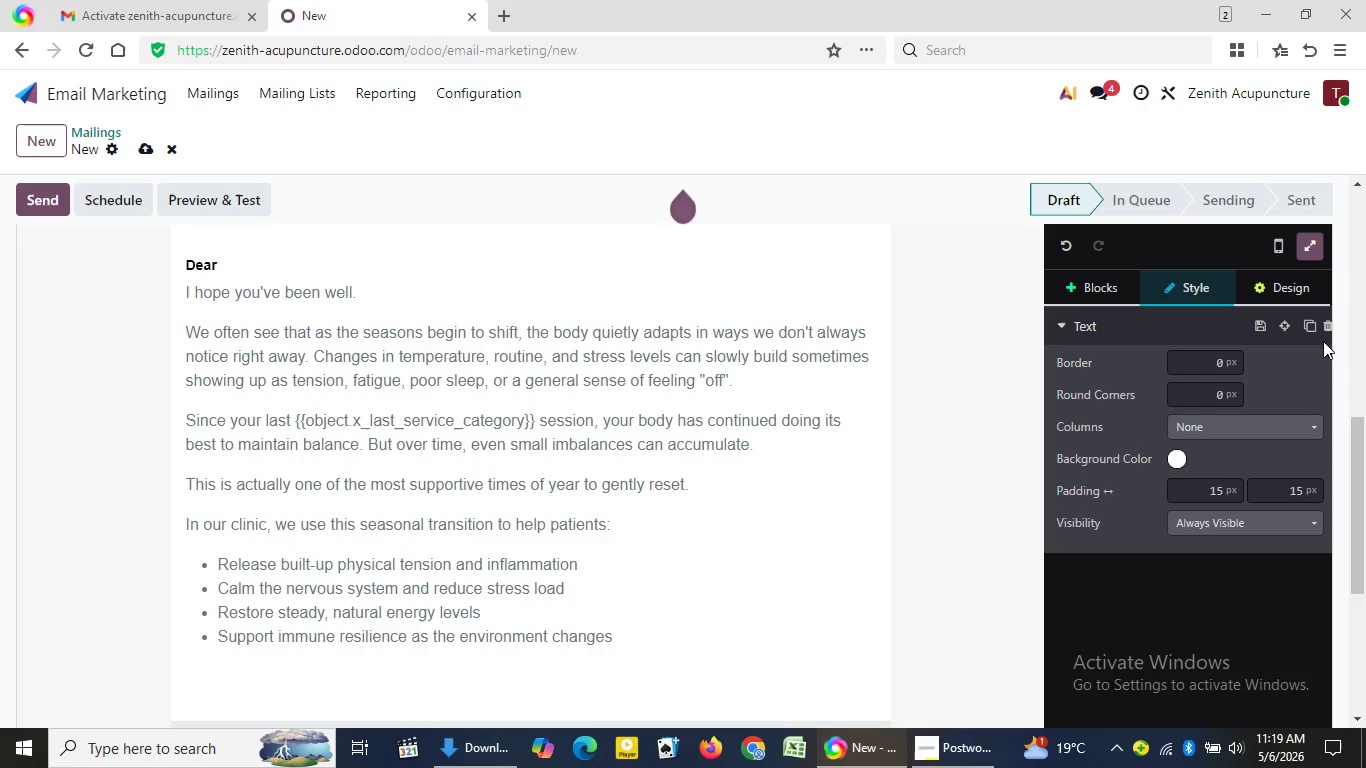 
key(Backspace)
 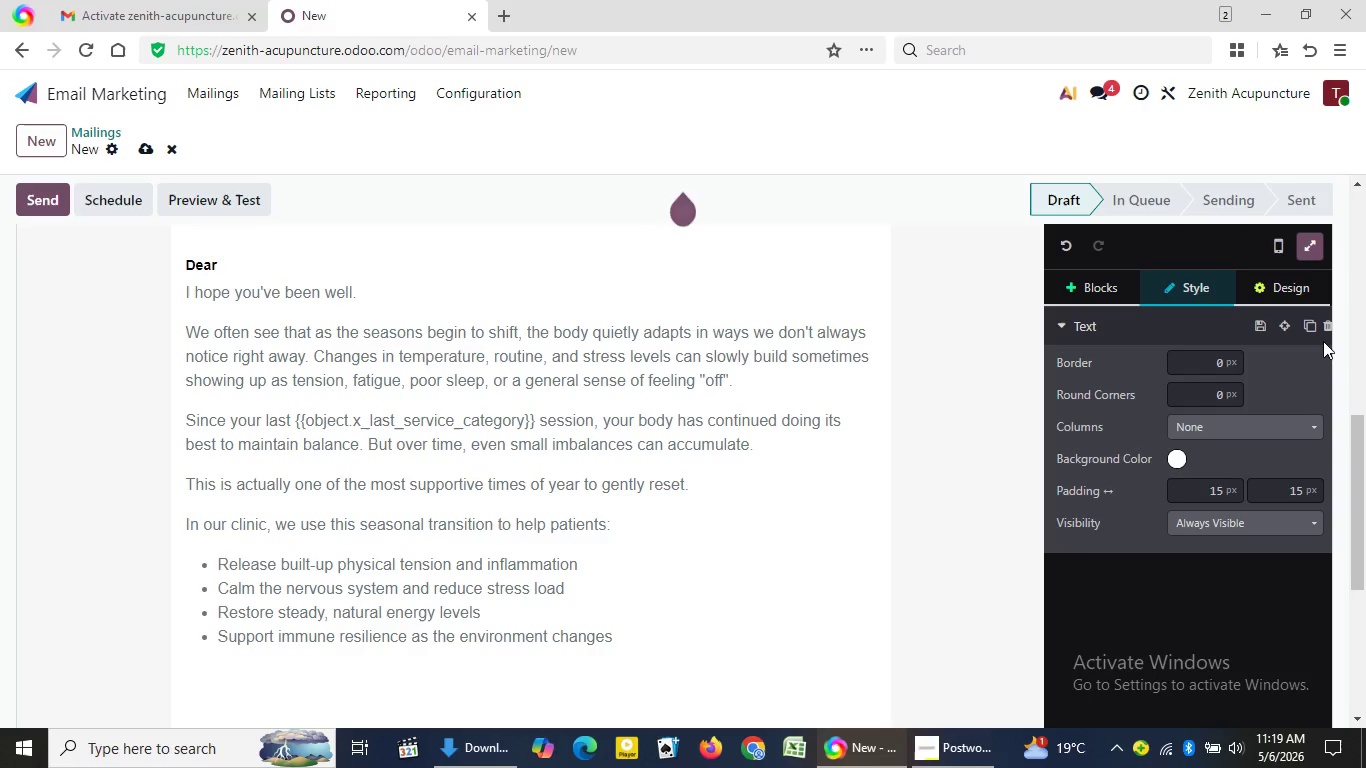 
wait(8.72)
 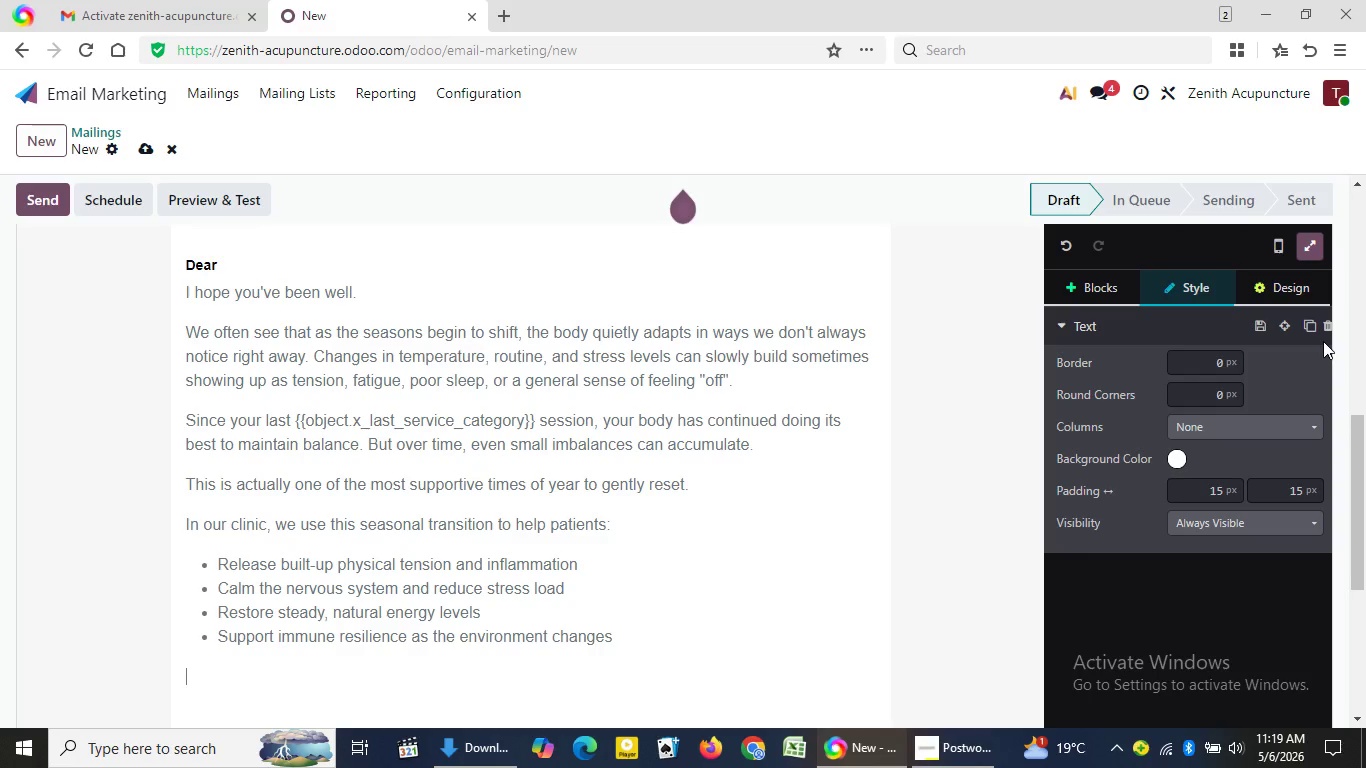 
type(Many)
 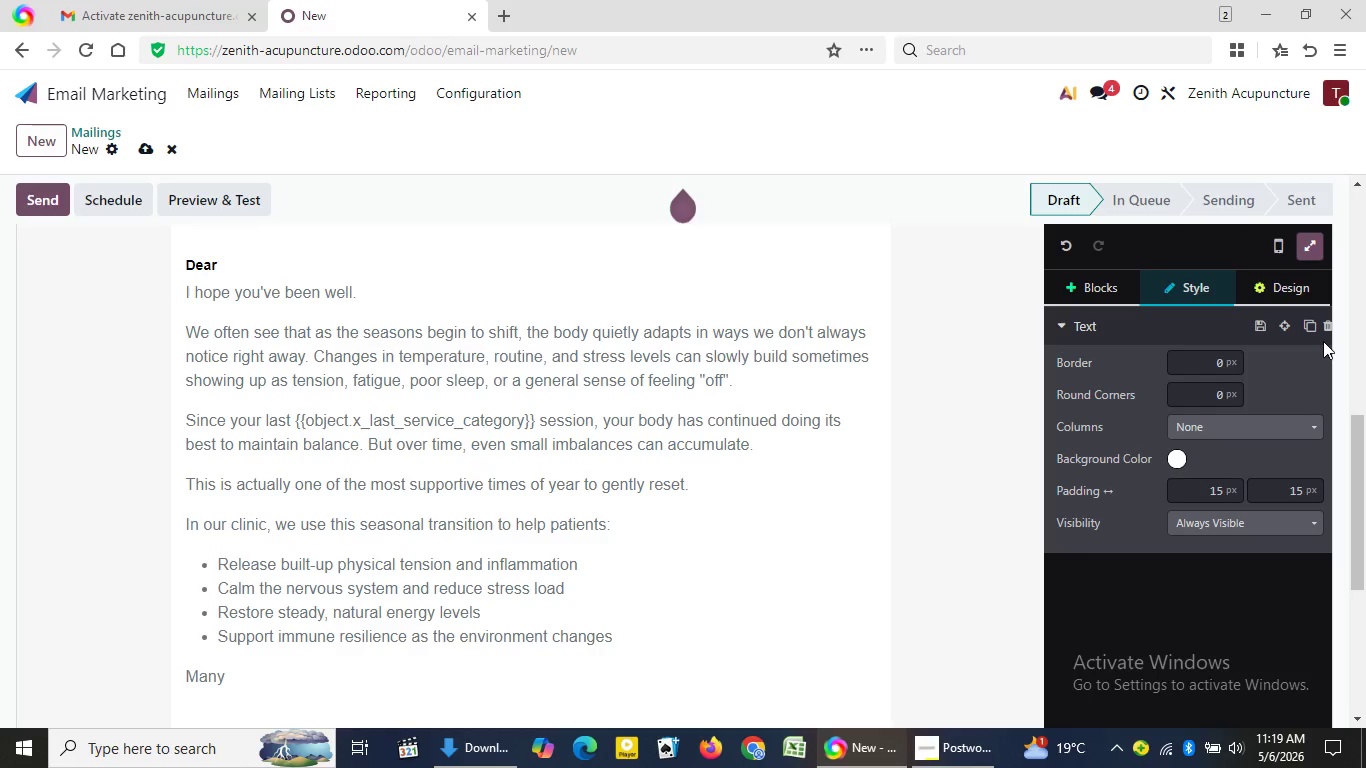 
wait(8.36)
 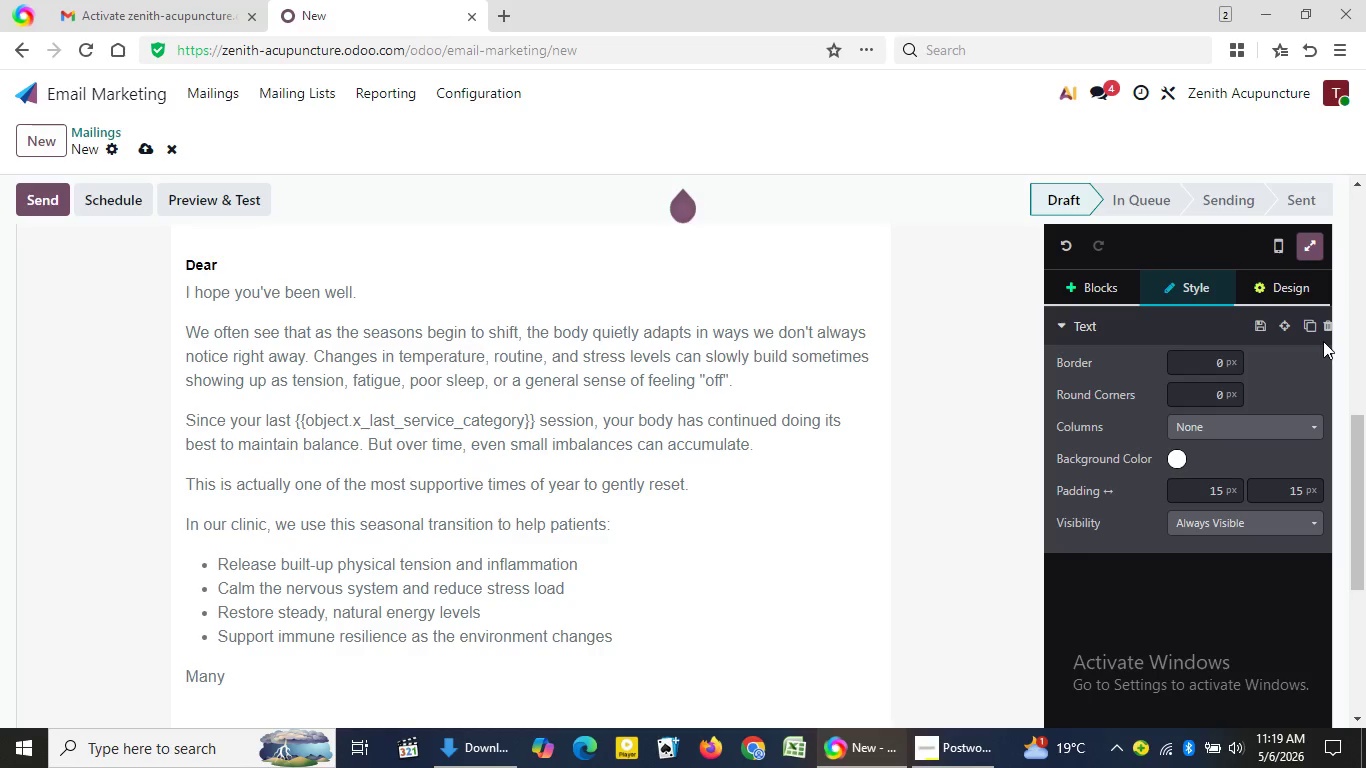 
type( pe)
 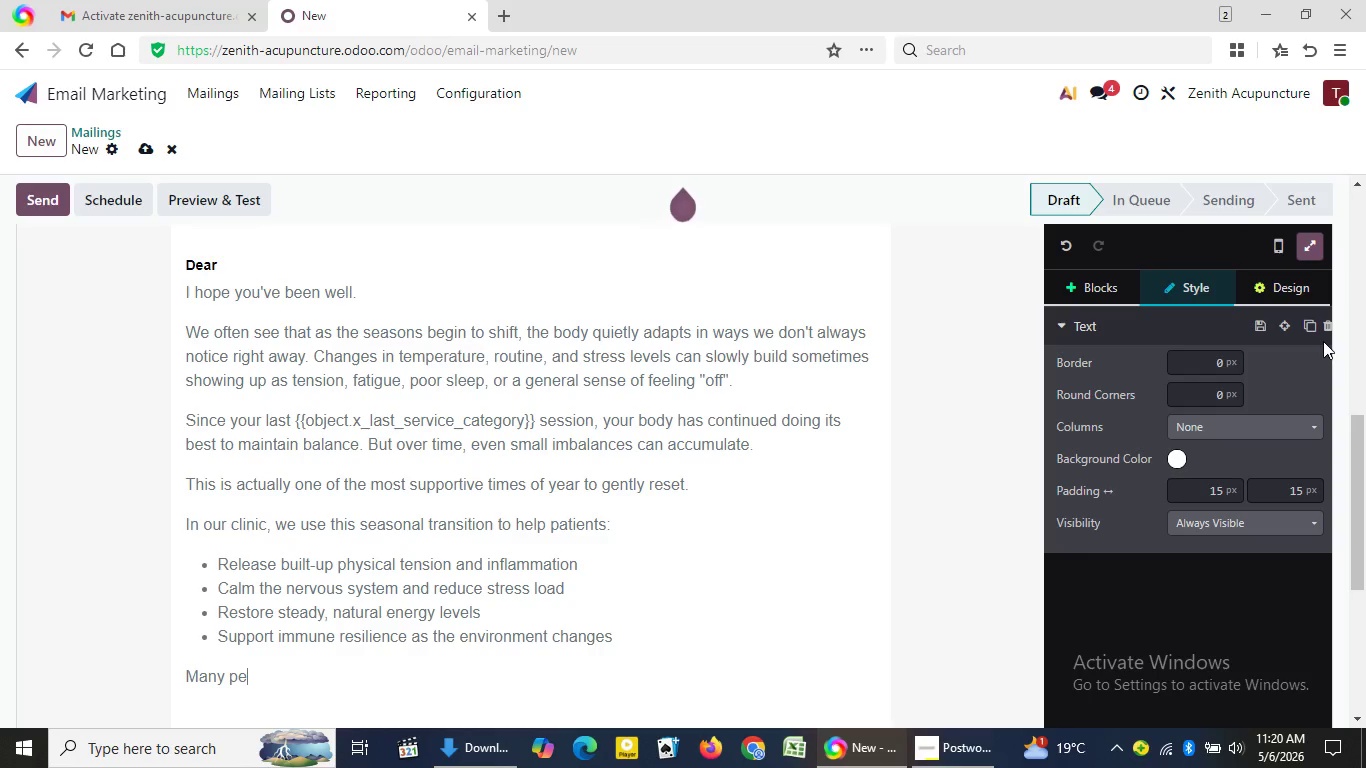 
wait(5.16)
 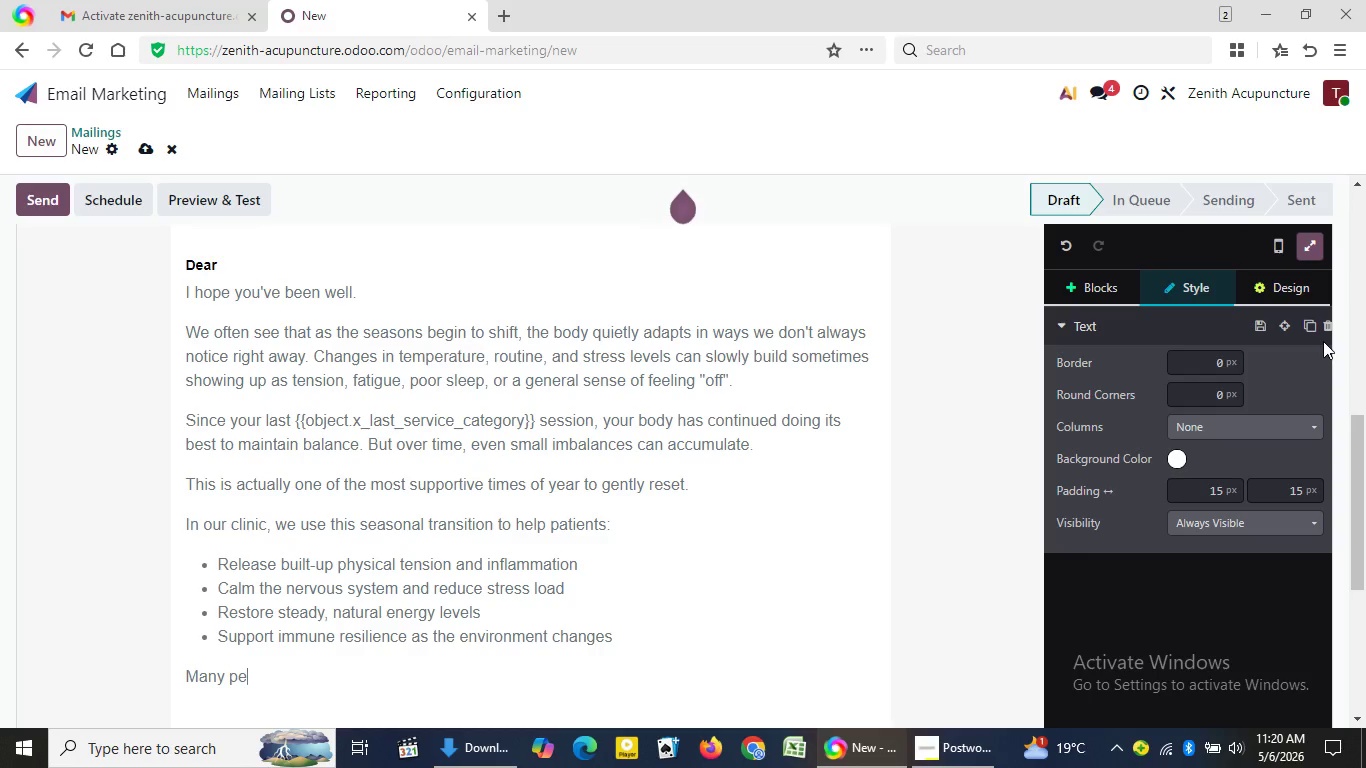 
type(ople waoit)
key(Backspace)
key(Backspace)
key(Backspace)
type(it until discom)
 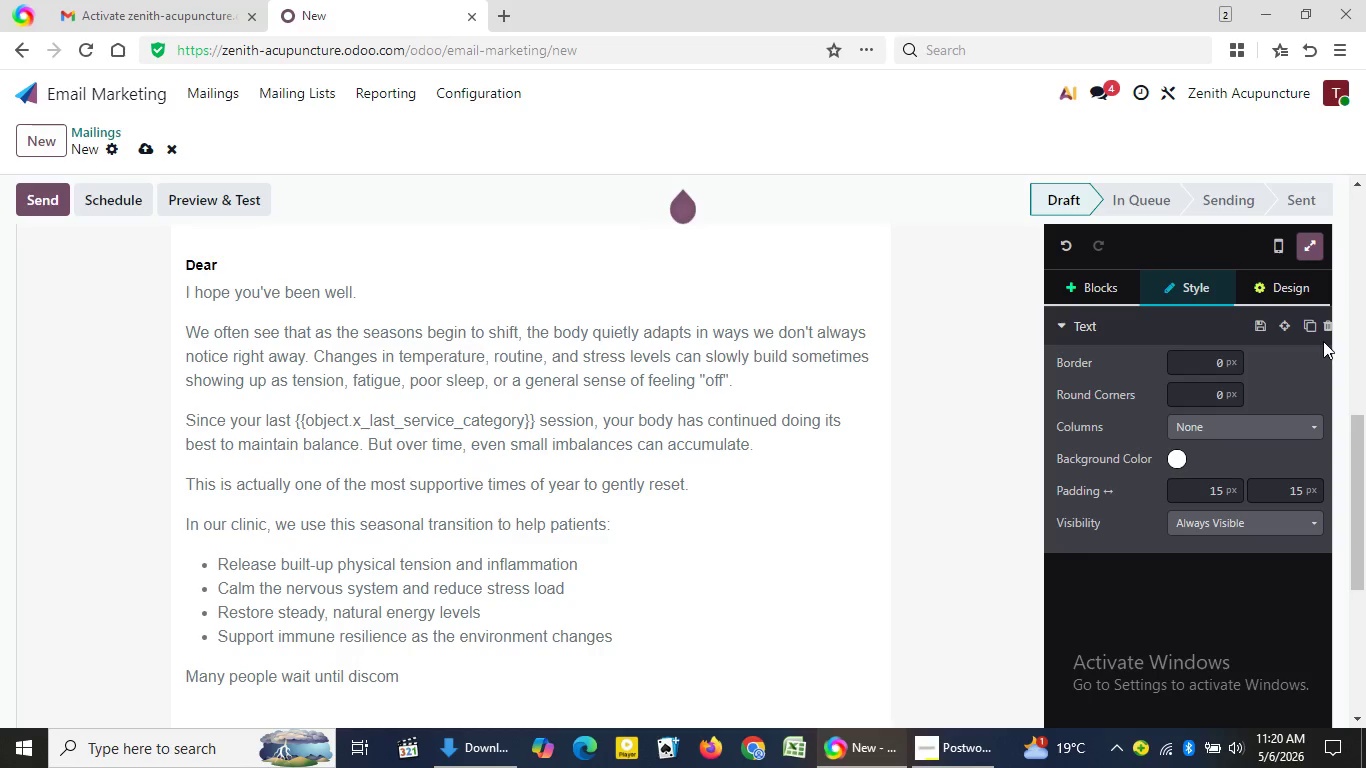 
type(fort becomes)
 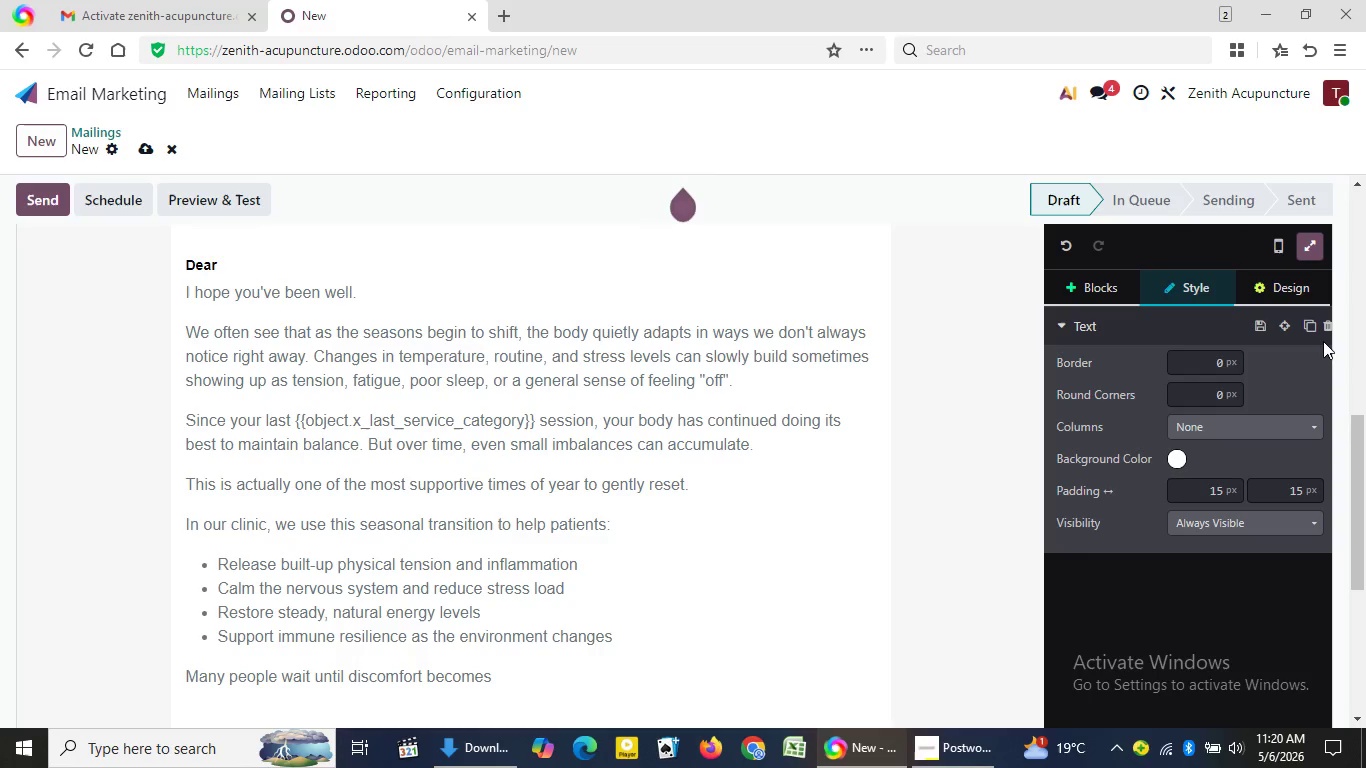 
wait(24.11)
 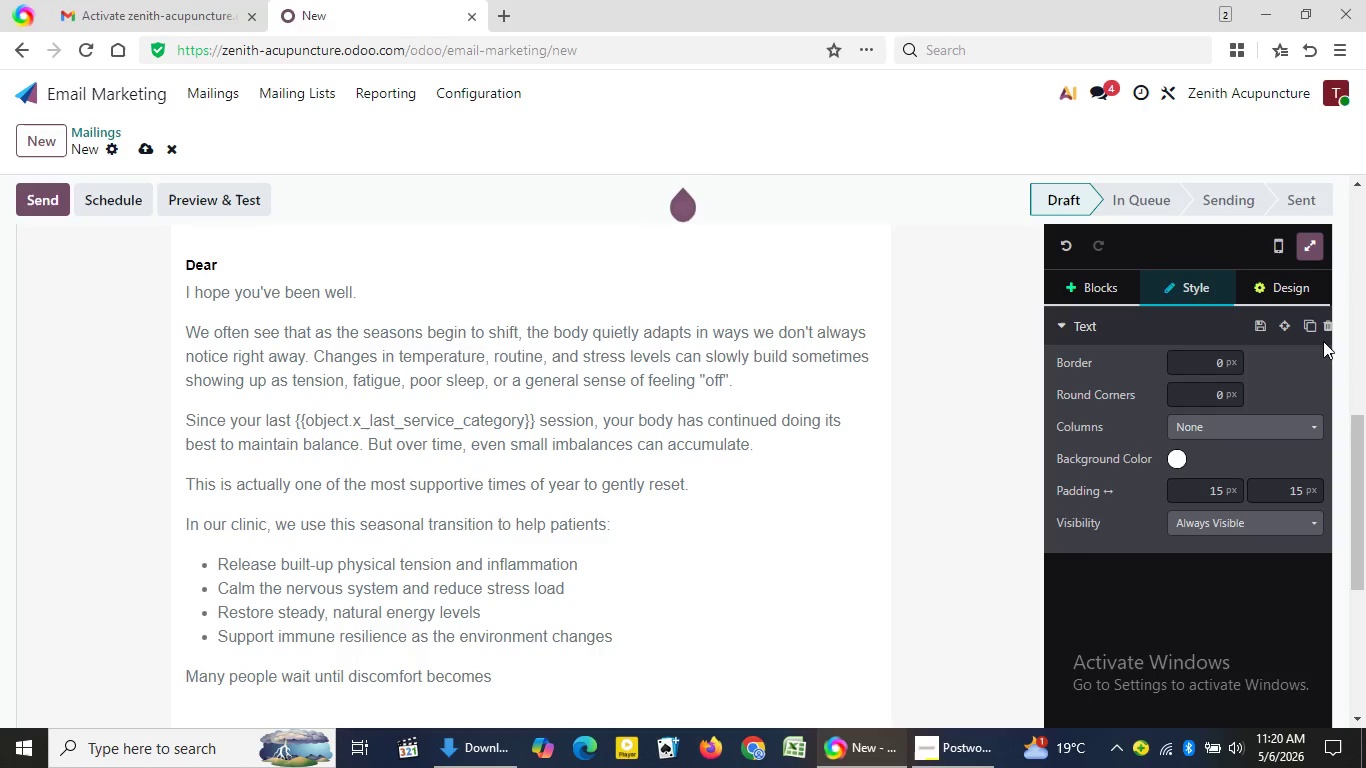 
type( obvio)
 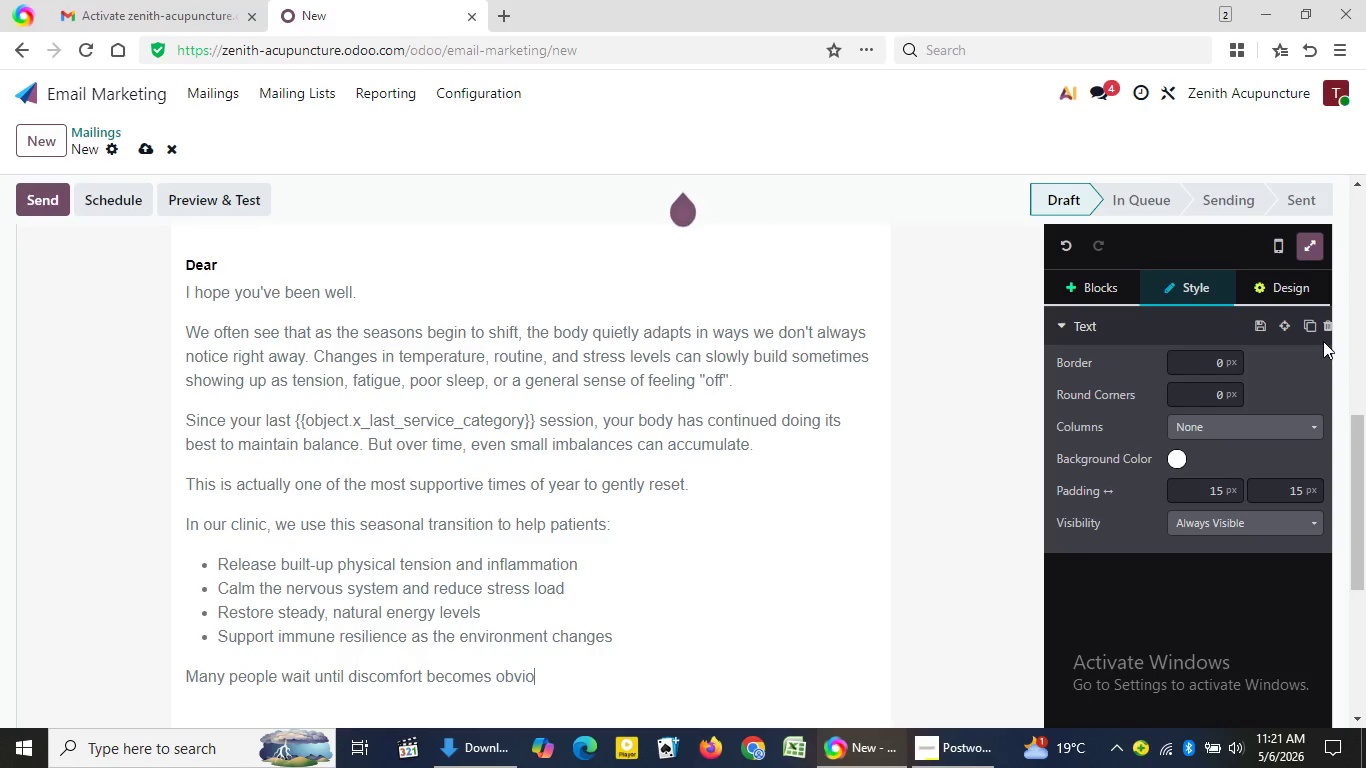 
wait(5.08)
 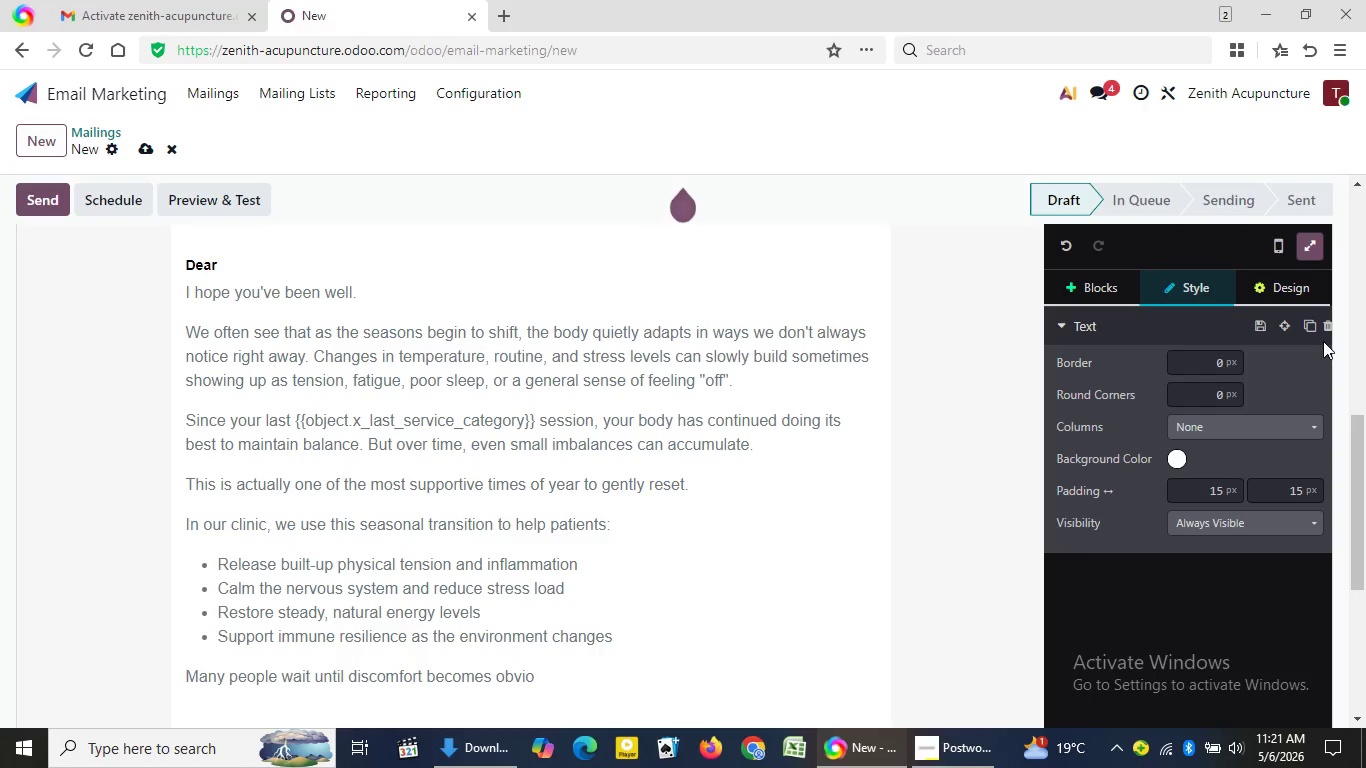 
type(us)
 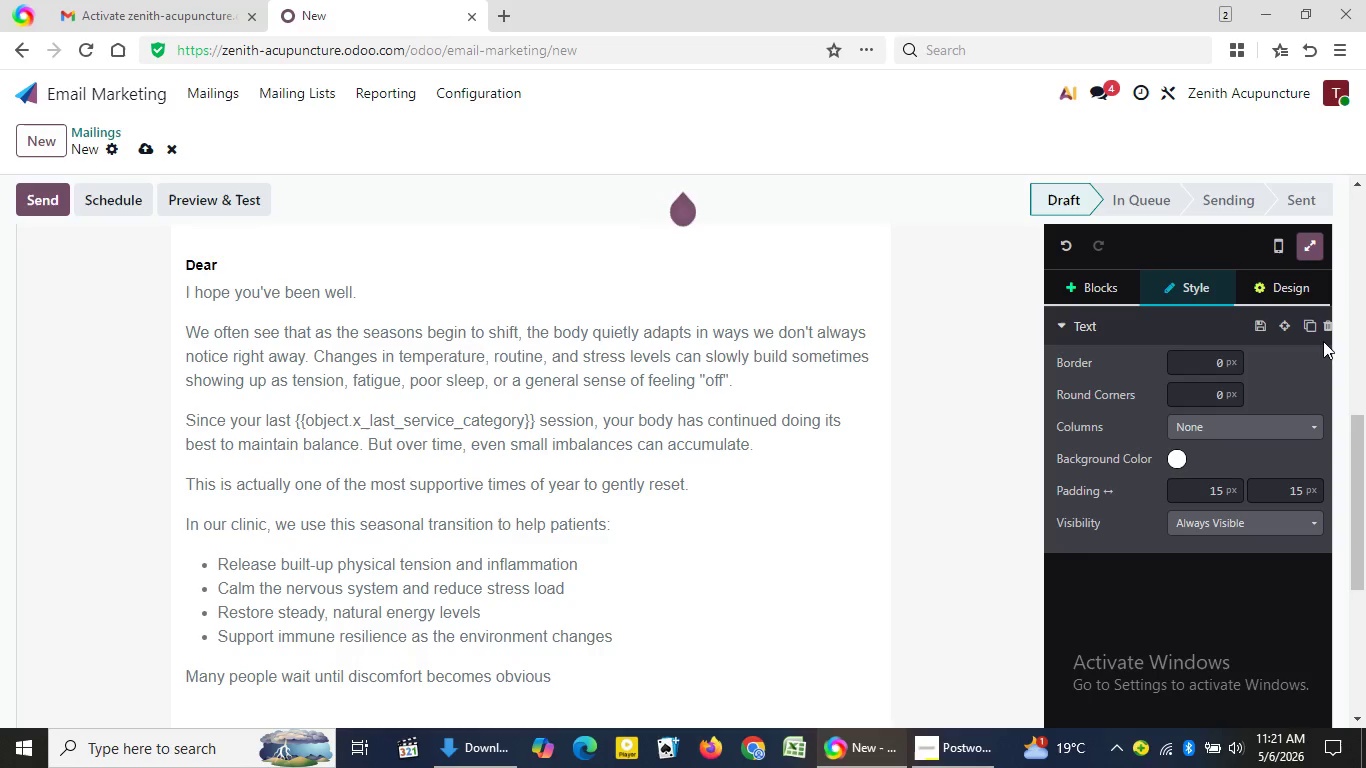 
wait(10.67)
 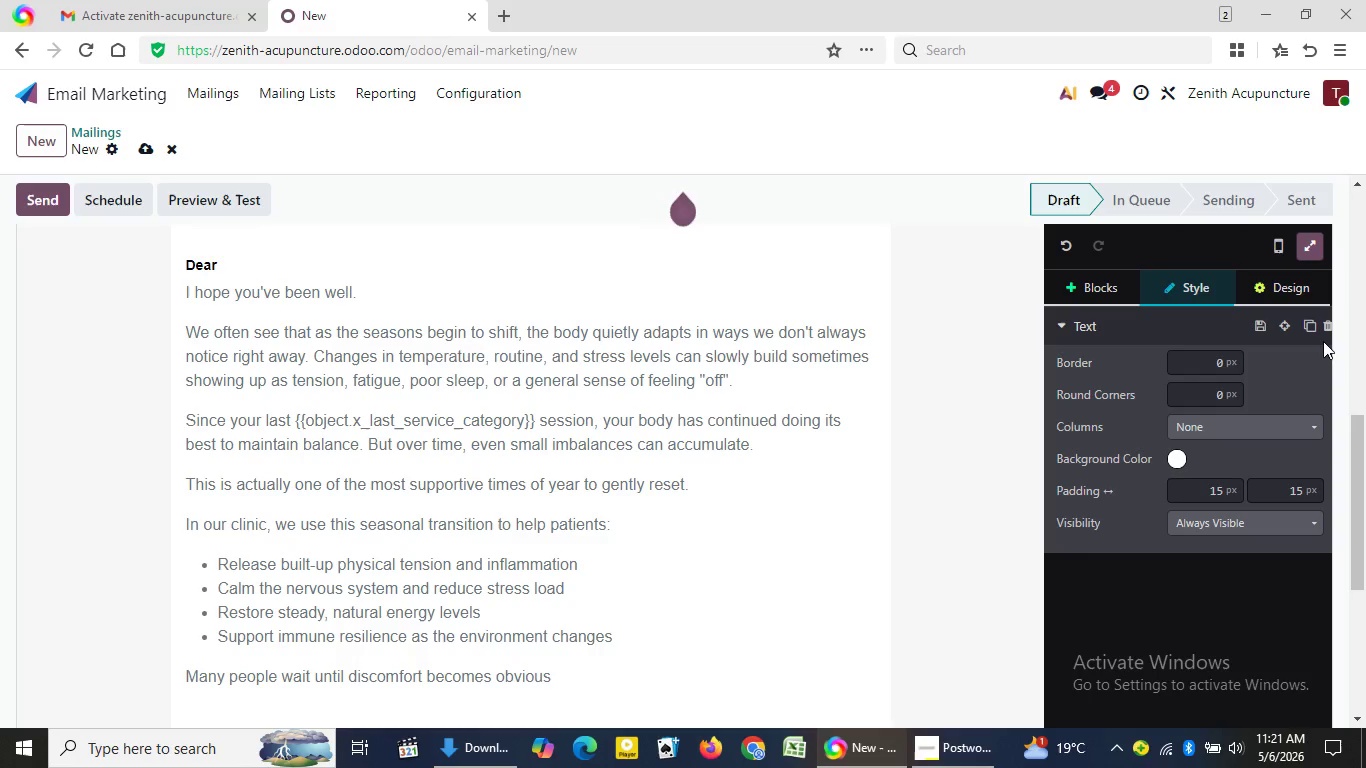 
type( but )
 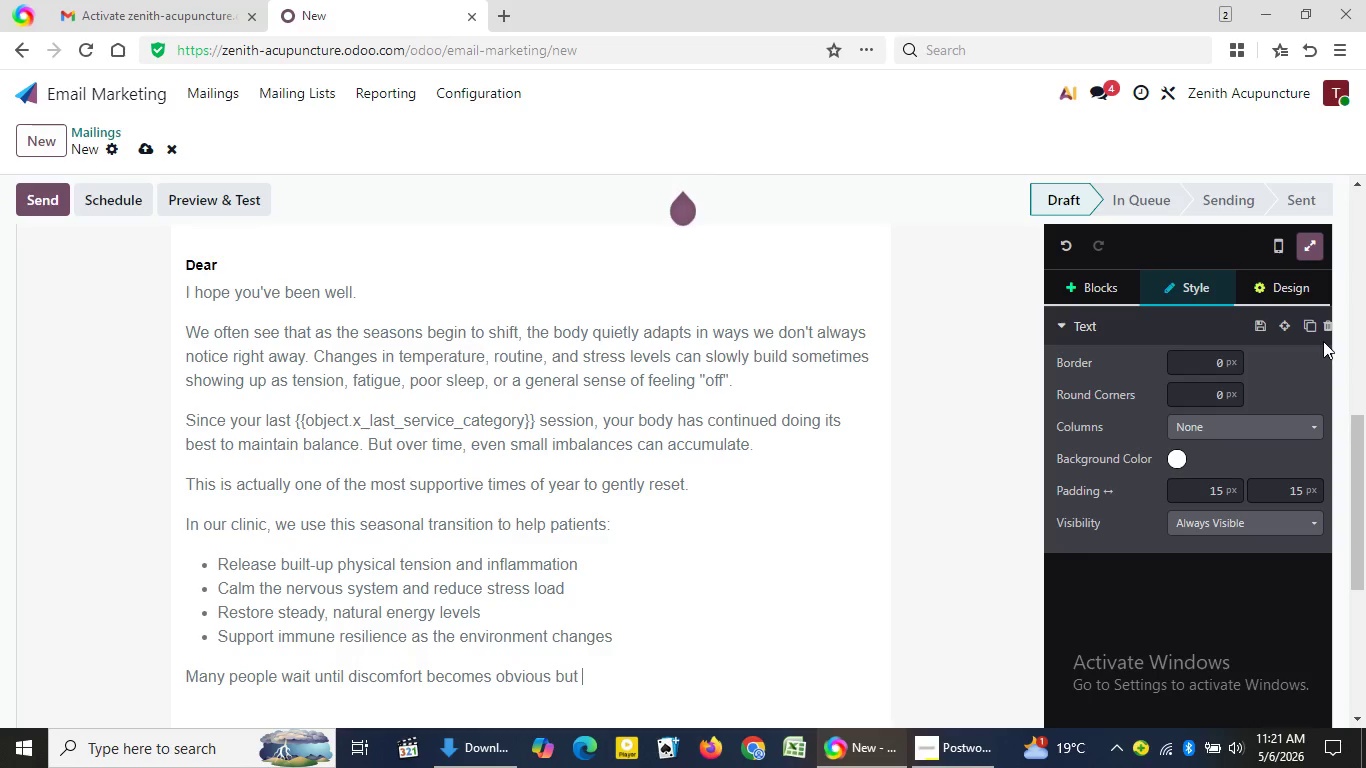 
wait(7.92)
 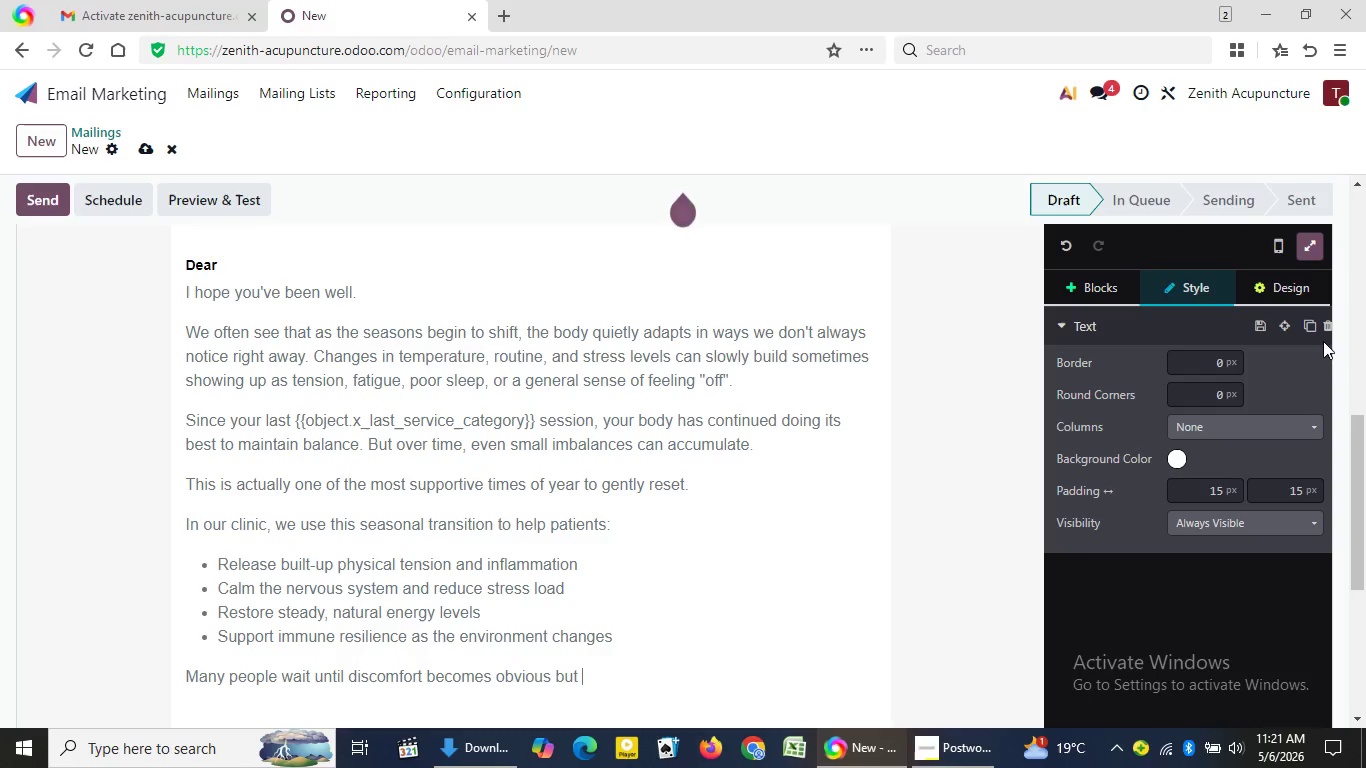 
type(subtle early support often)
 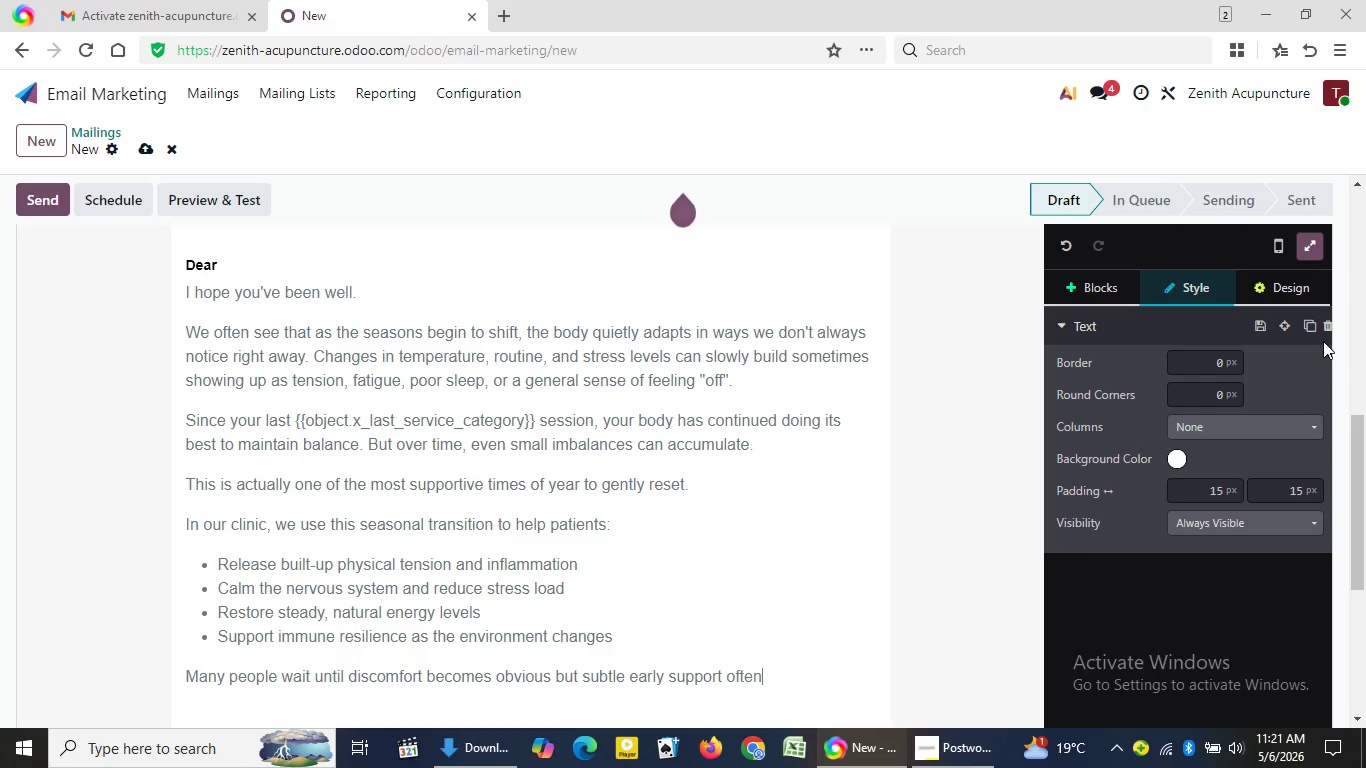 
wait(6.09)
 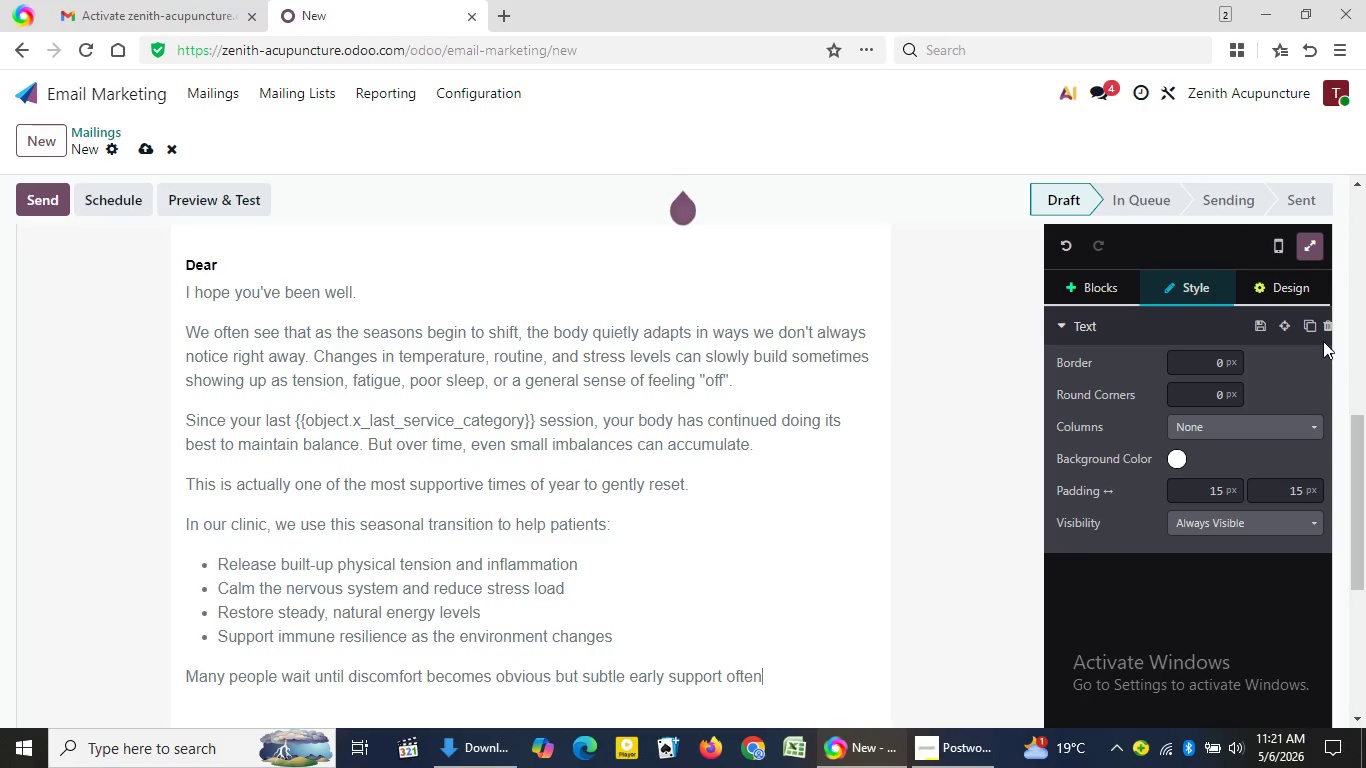 
type( leads)
 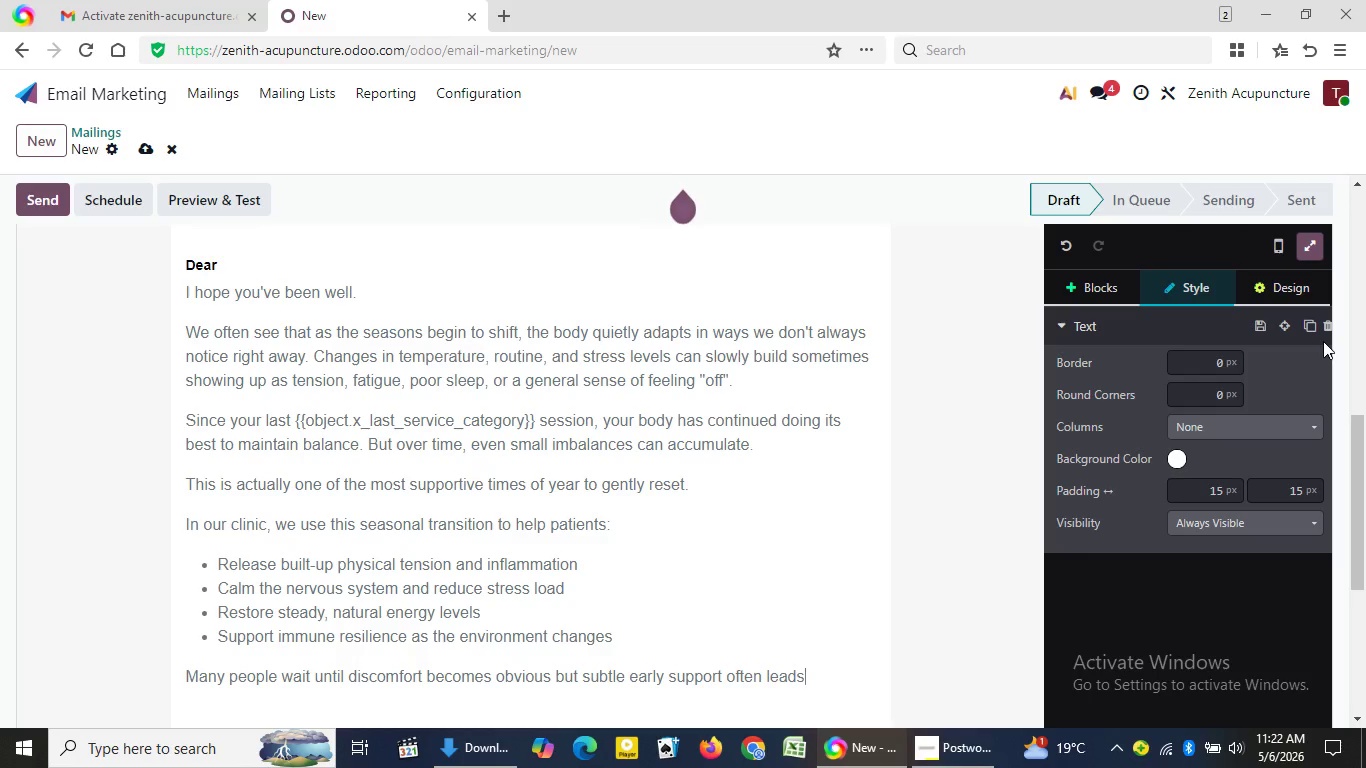 
wait(13.14)
 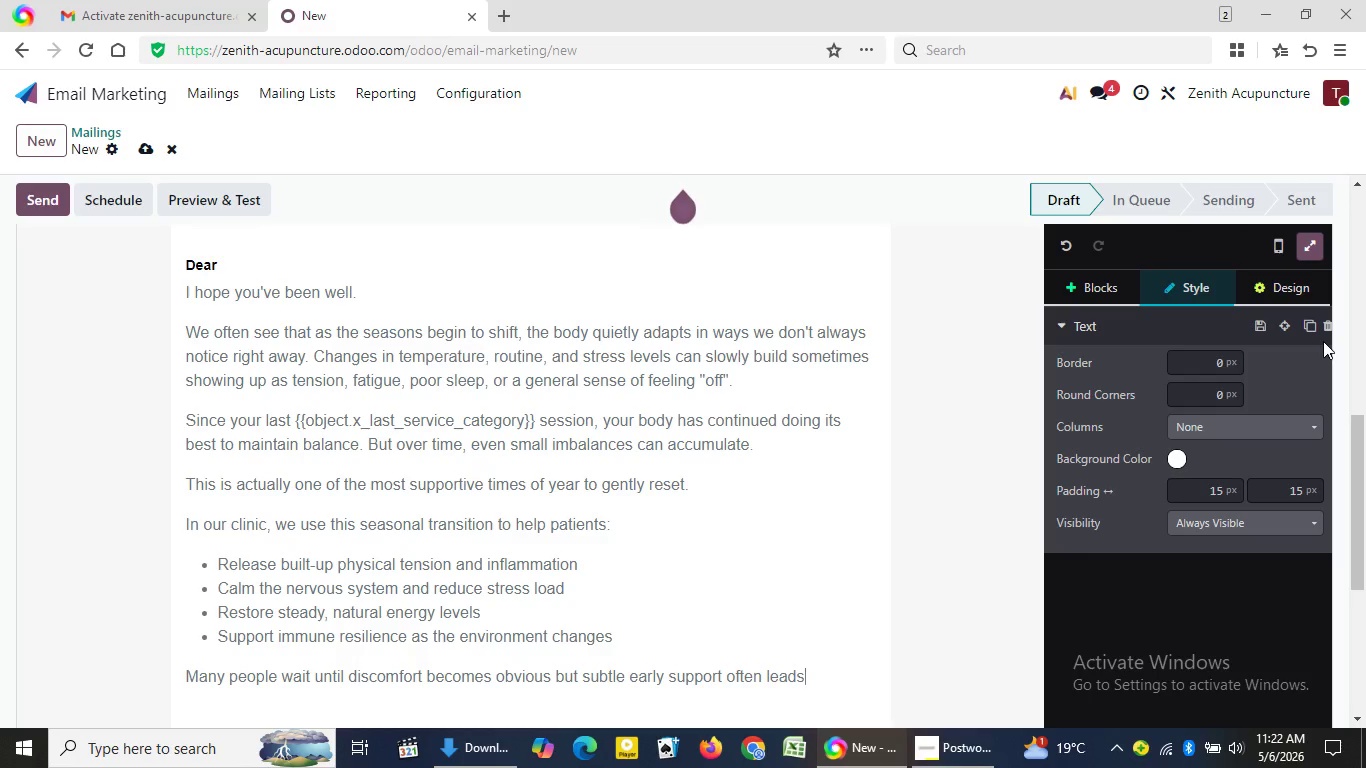 
type( to the most )
 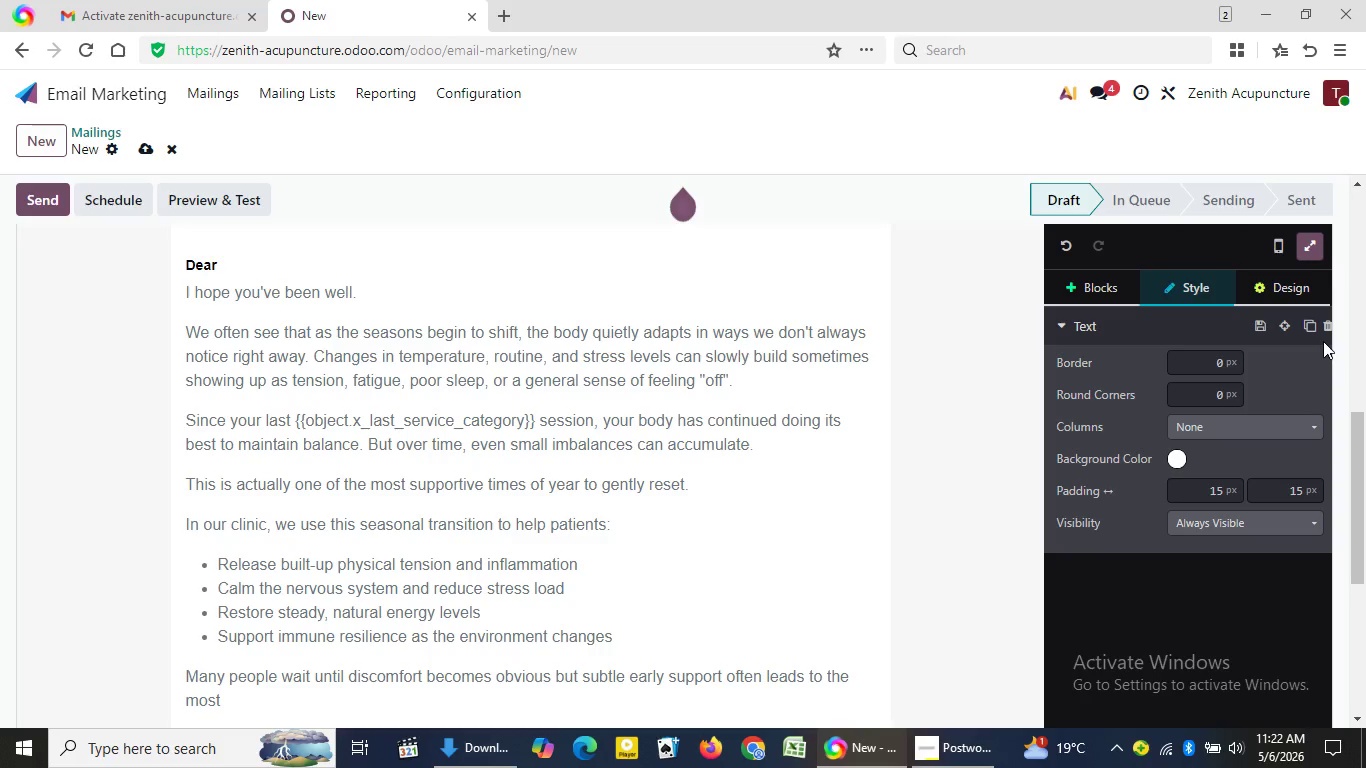 
type(lasting results.)
 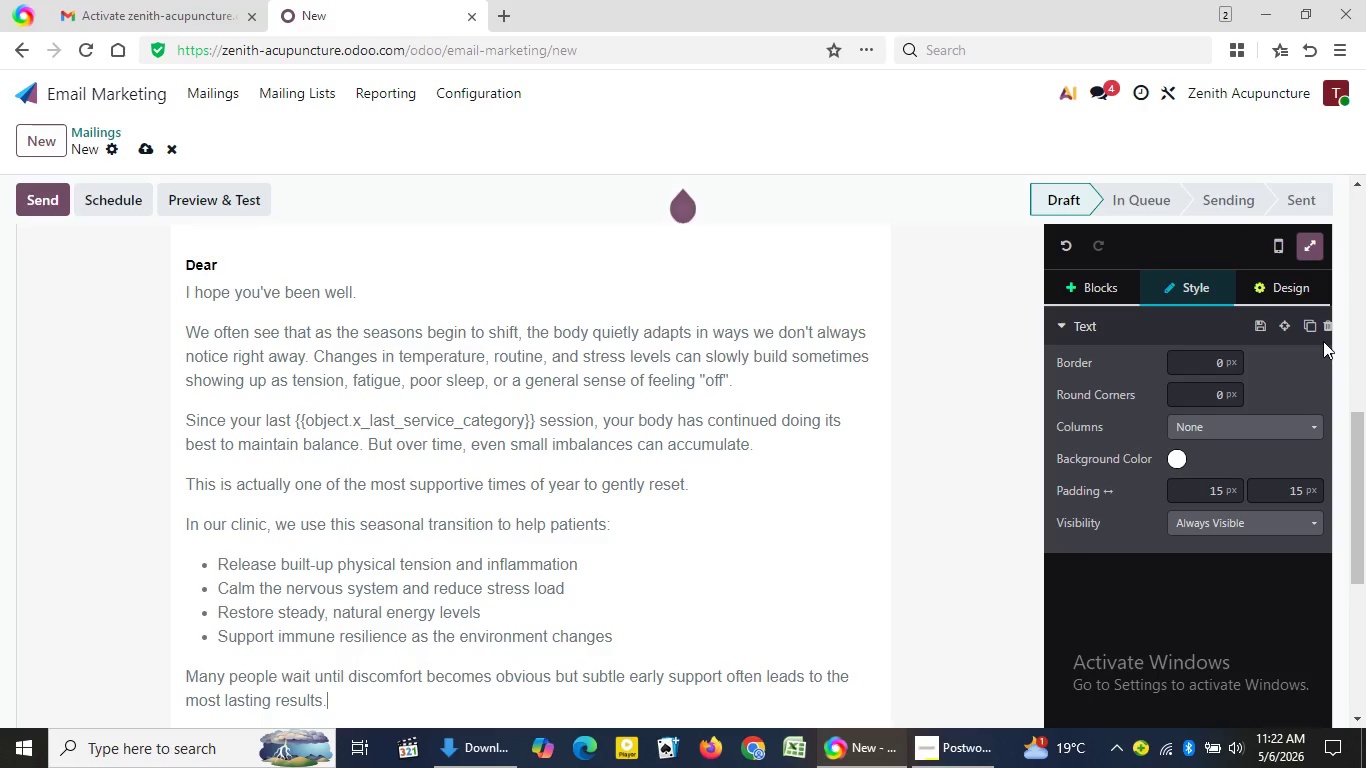 
key(Enter)
 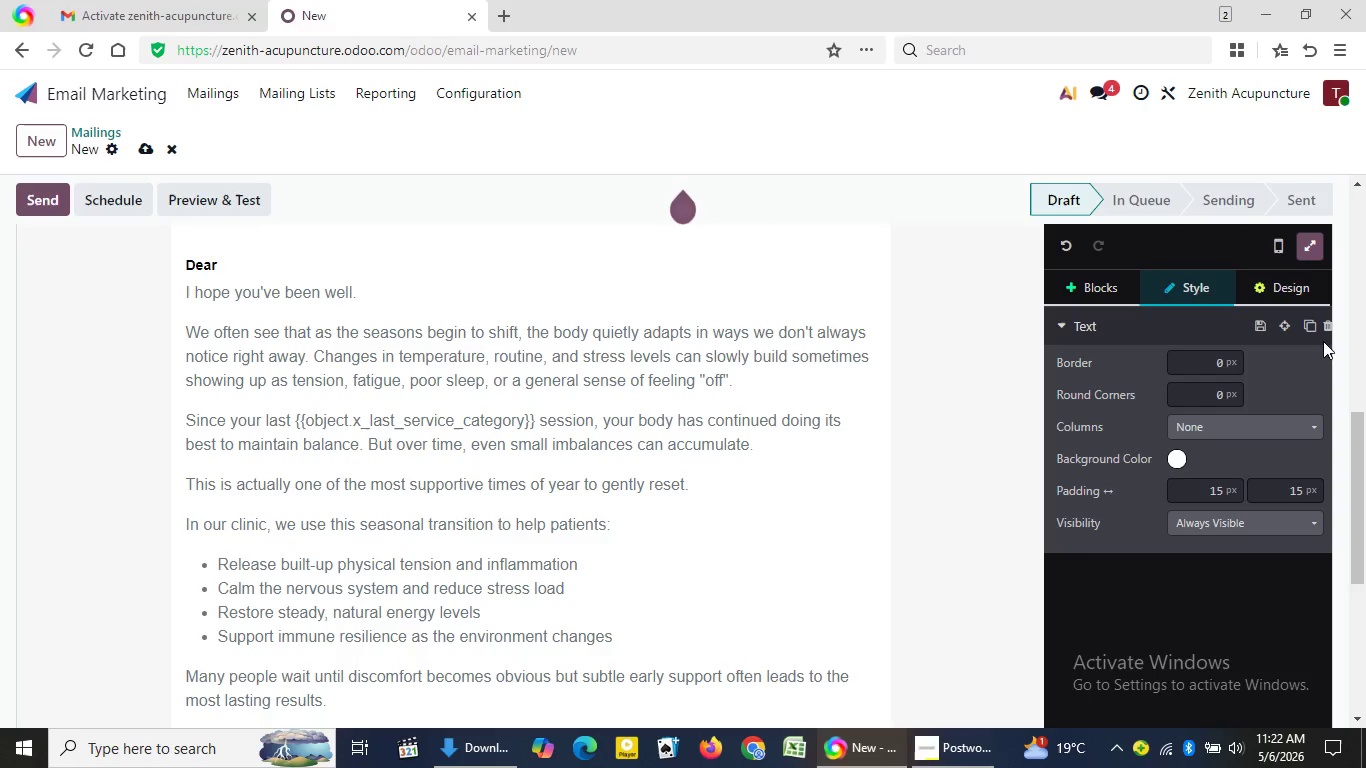 
type(If)
 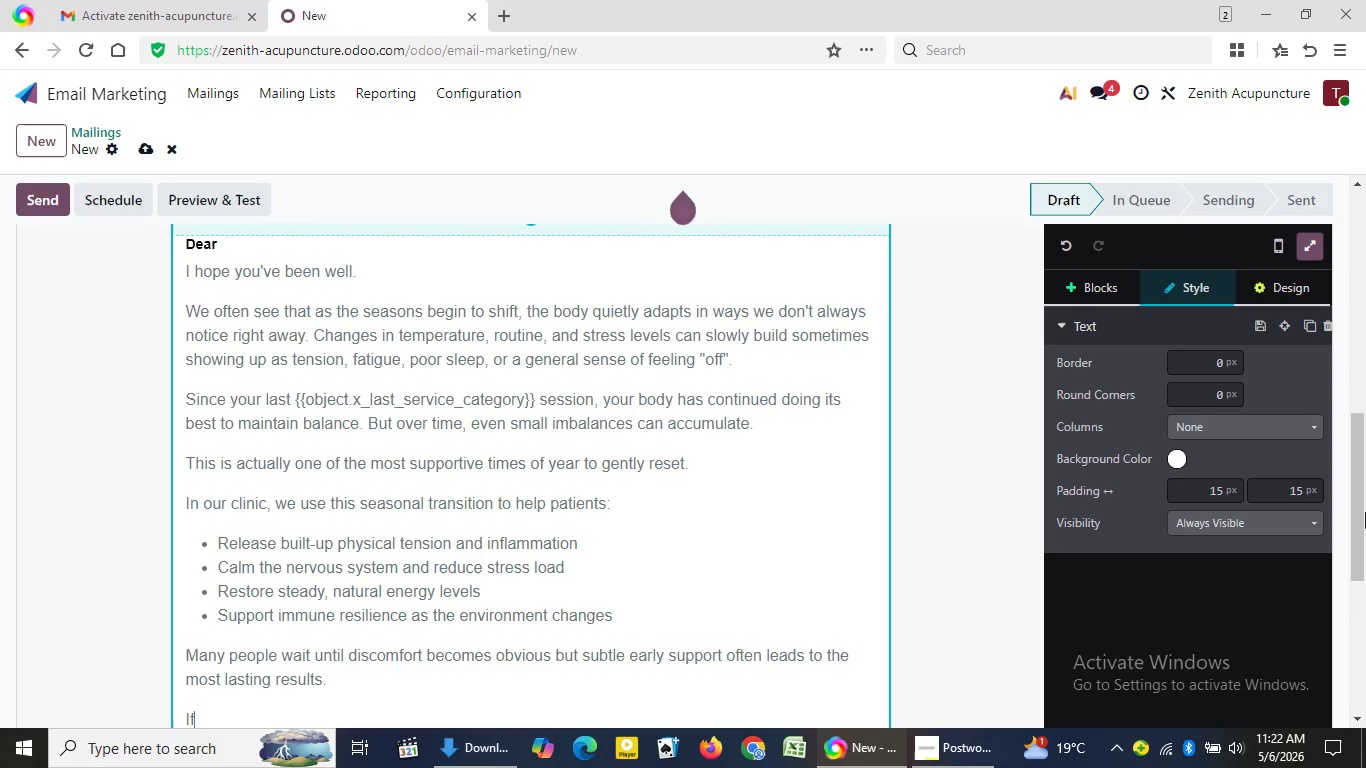 
wait(6.53)
 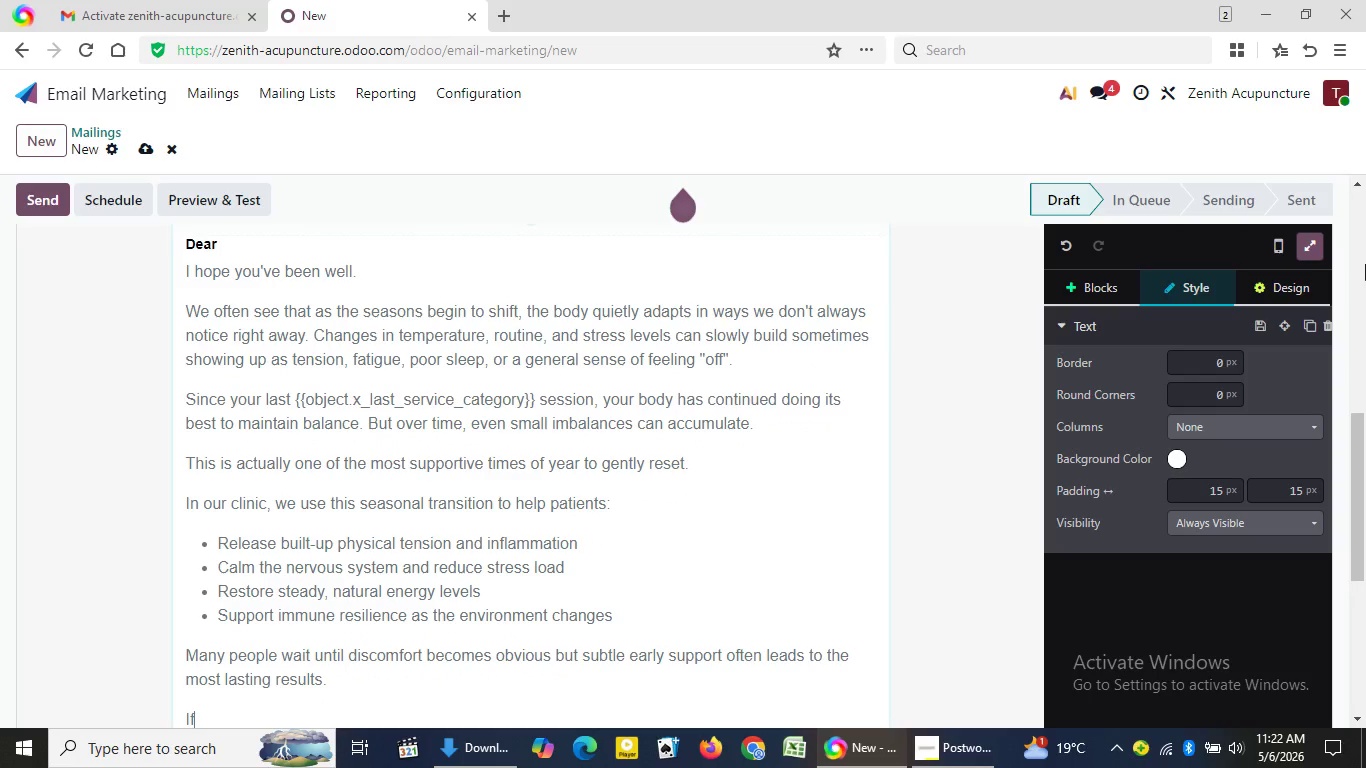 
left_click([1365, 615])
 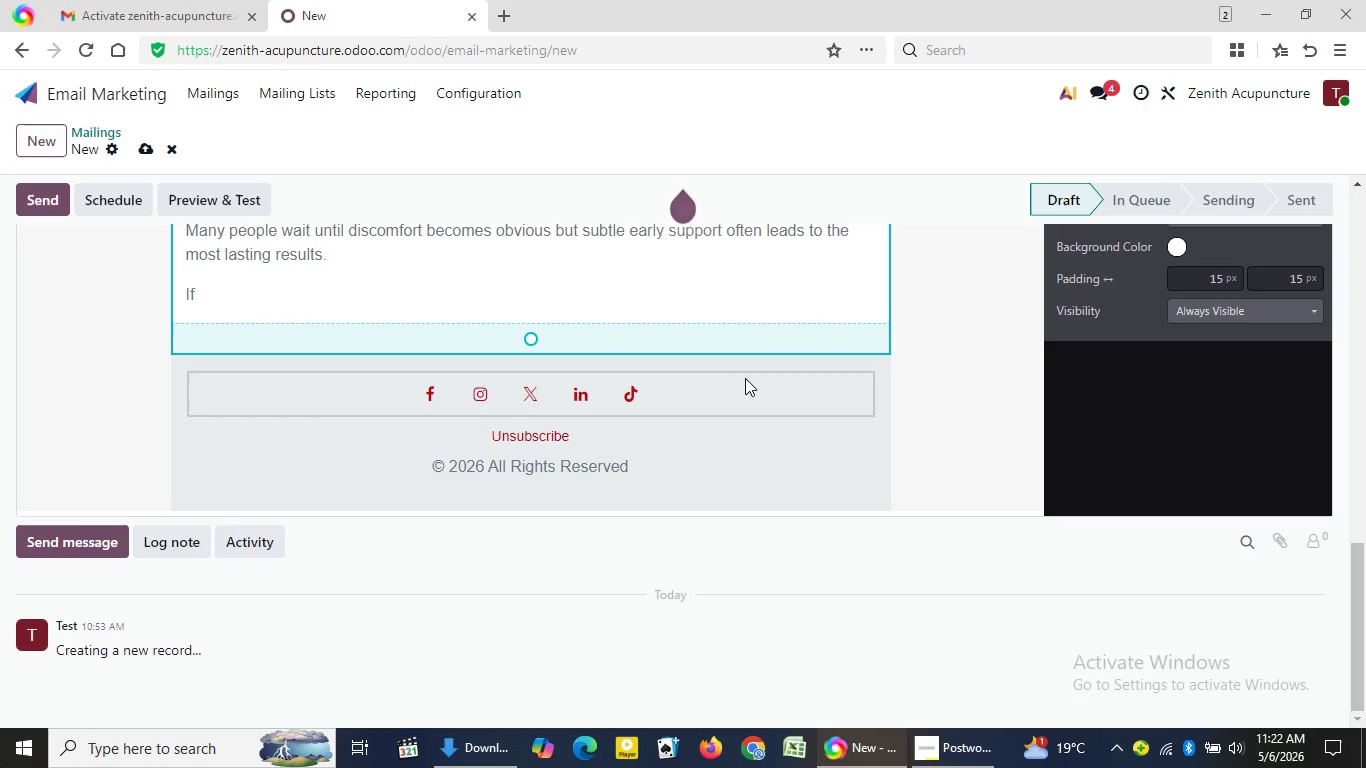 
wait(6.33)
 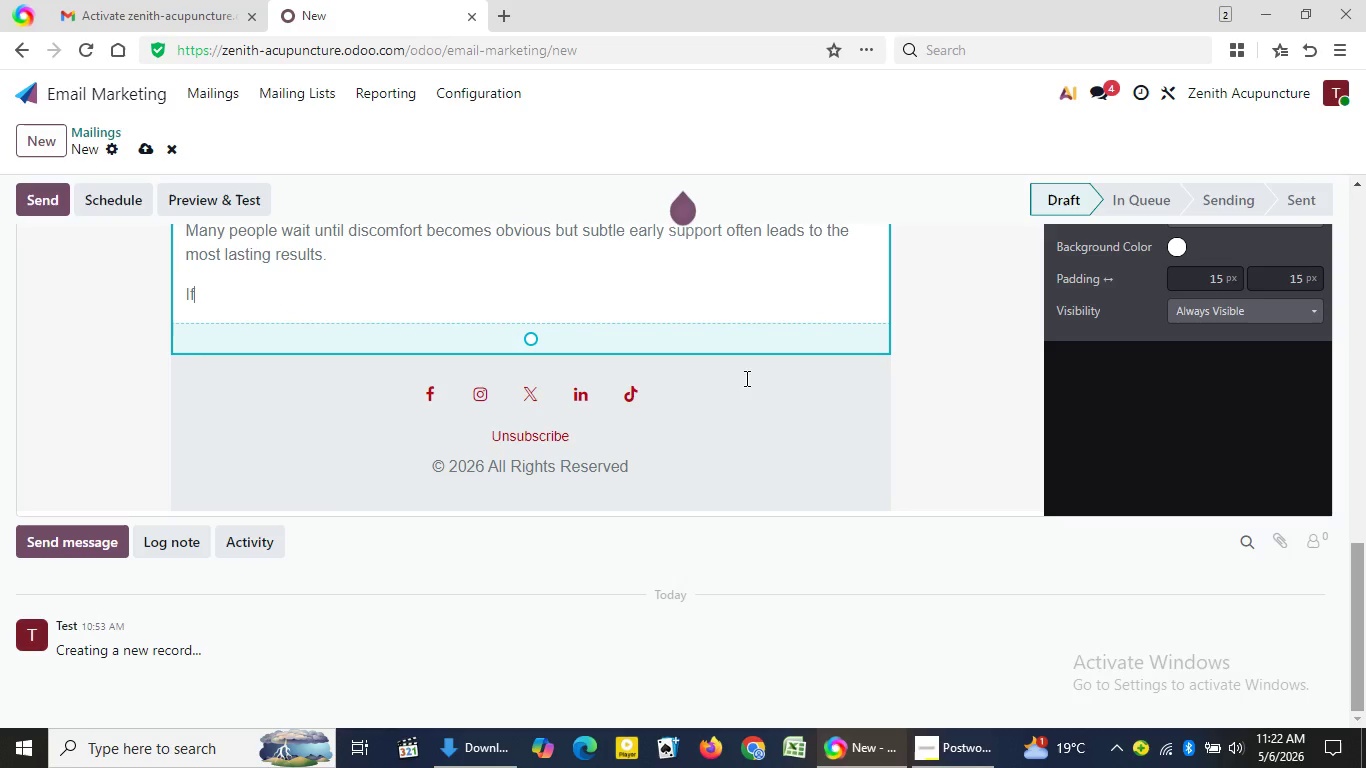 
type( you've notived)
key(Backspace)
key(Backspace)
key(Backspace)
key(Backspace)
type(iced even small shifts)
 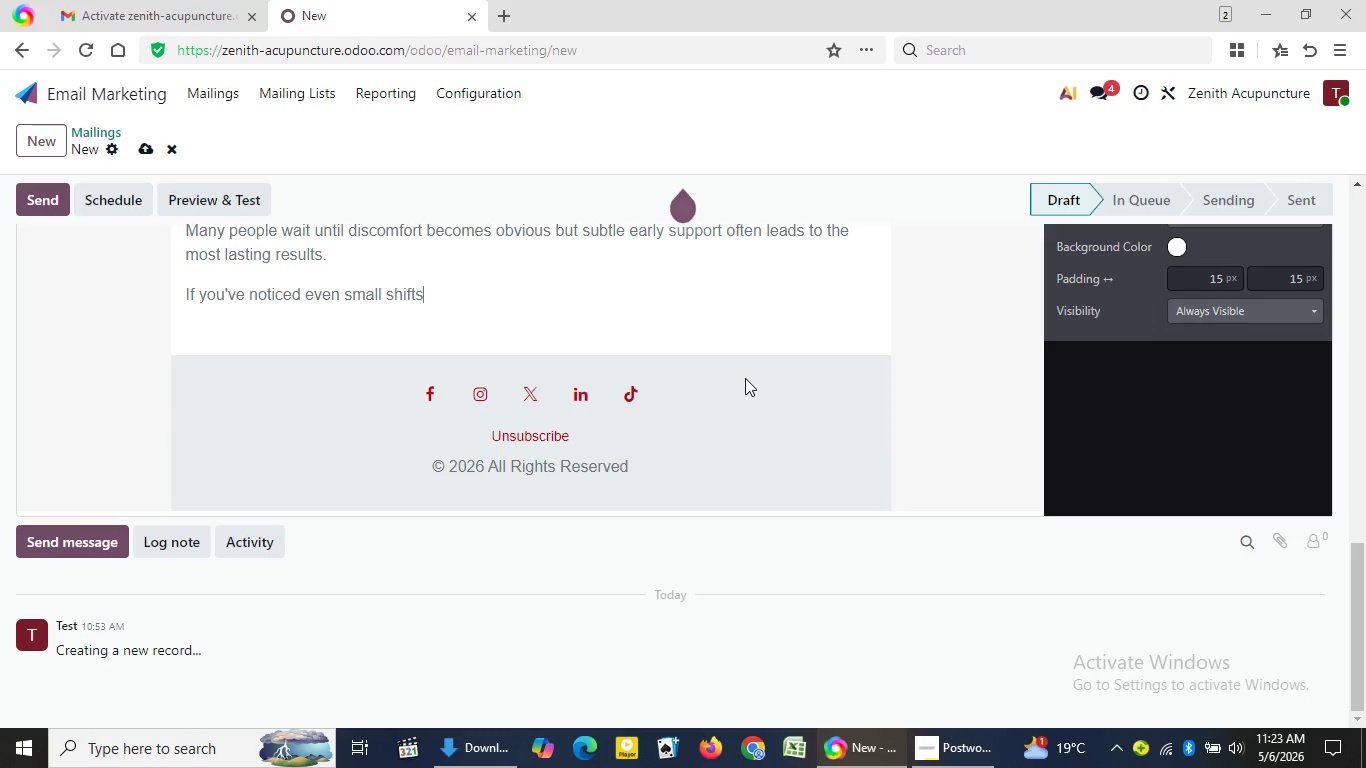 
type( like dis)
 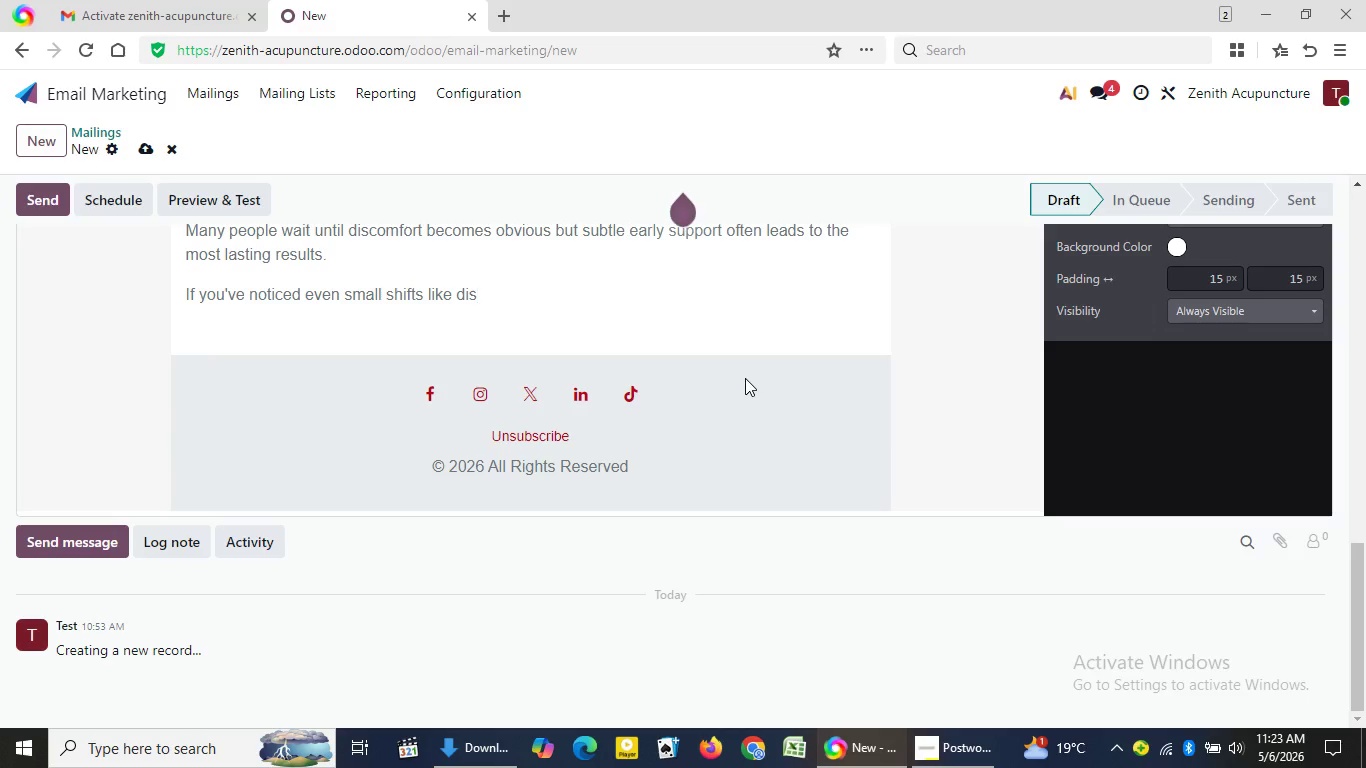 
wait(15.66)
 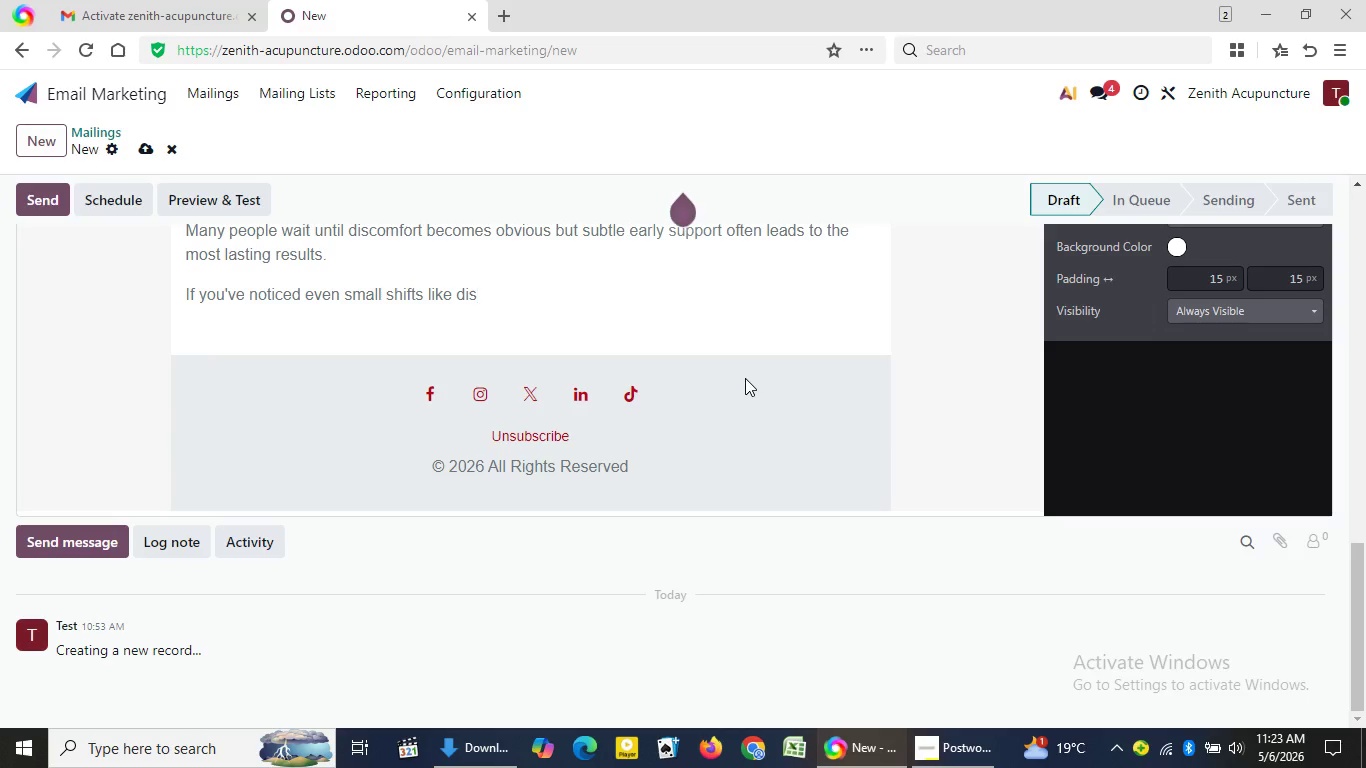 
type(rupted)
 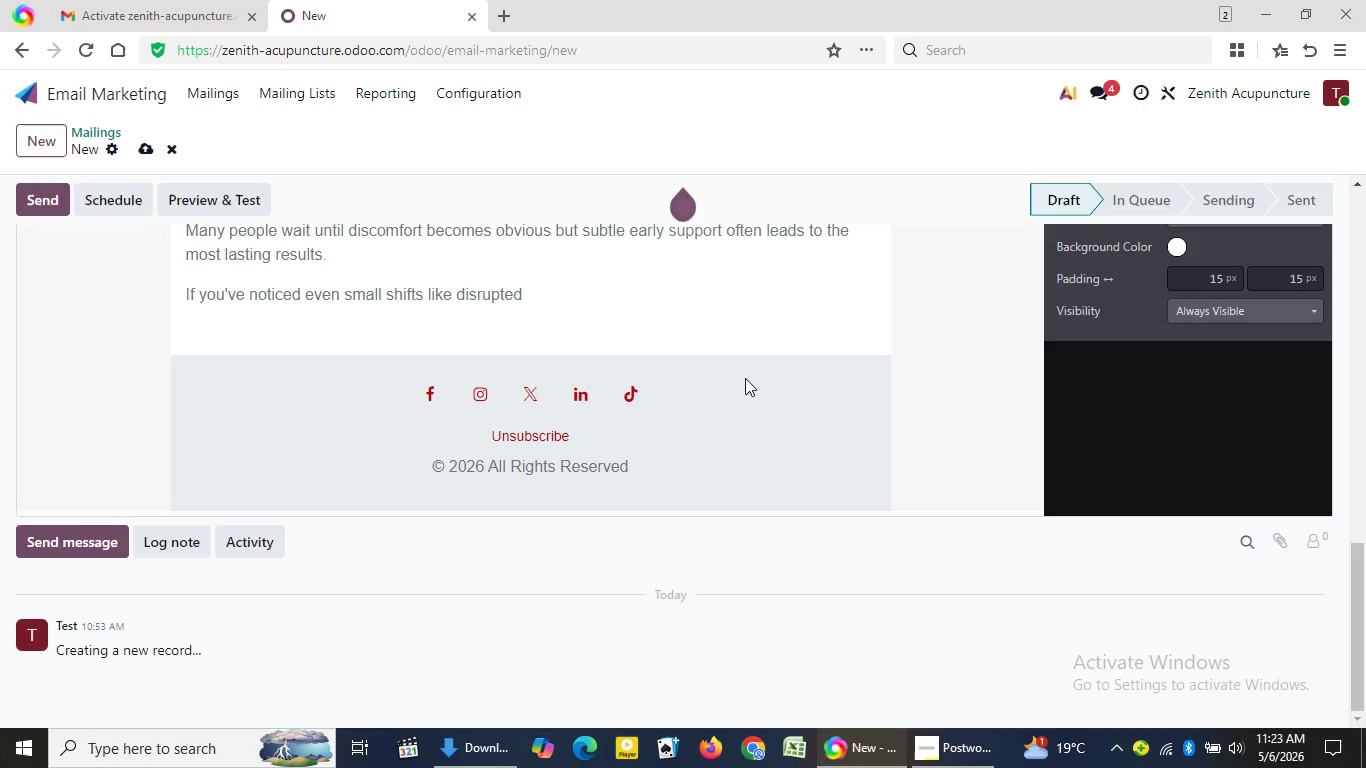 
type( sleep, tightness in )
 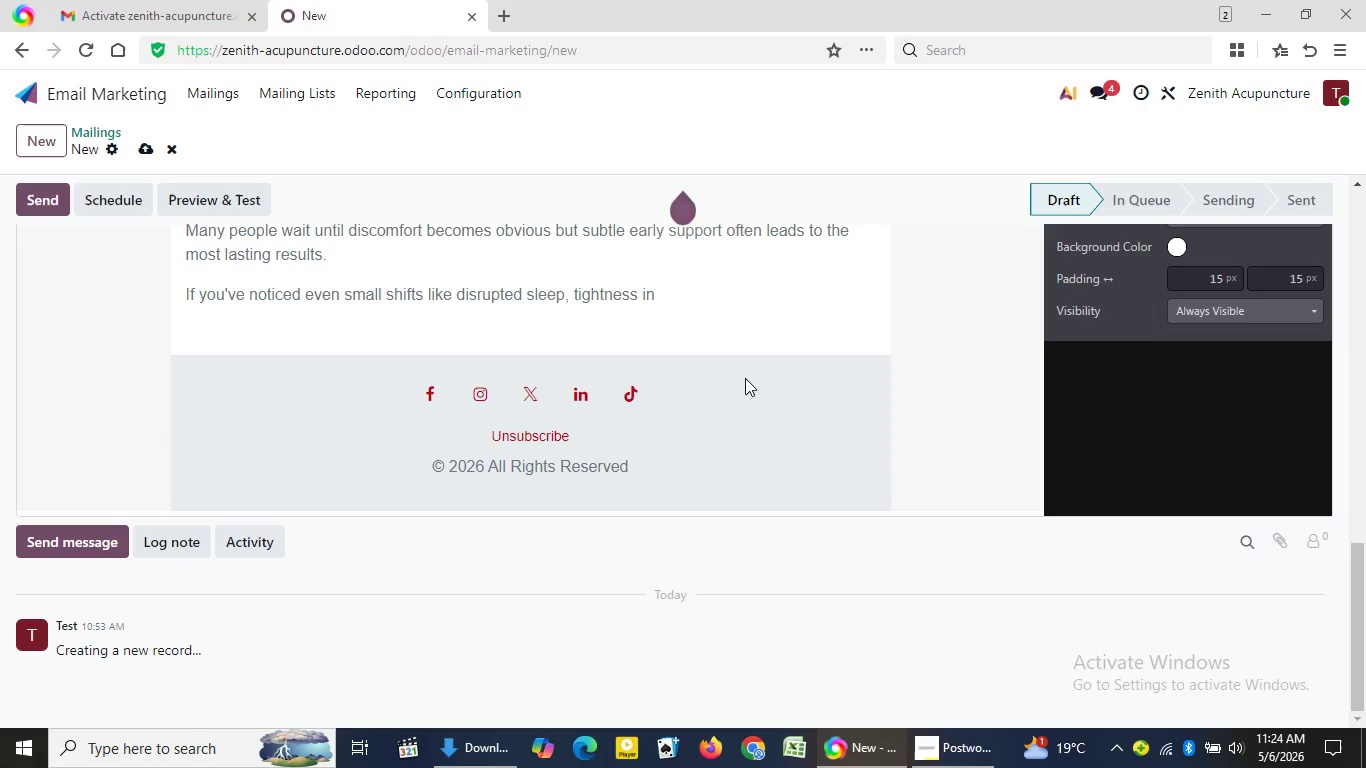 
wait(15.91)
 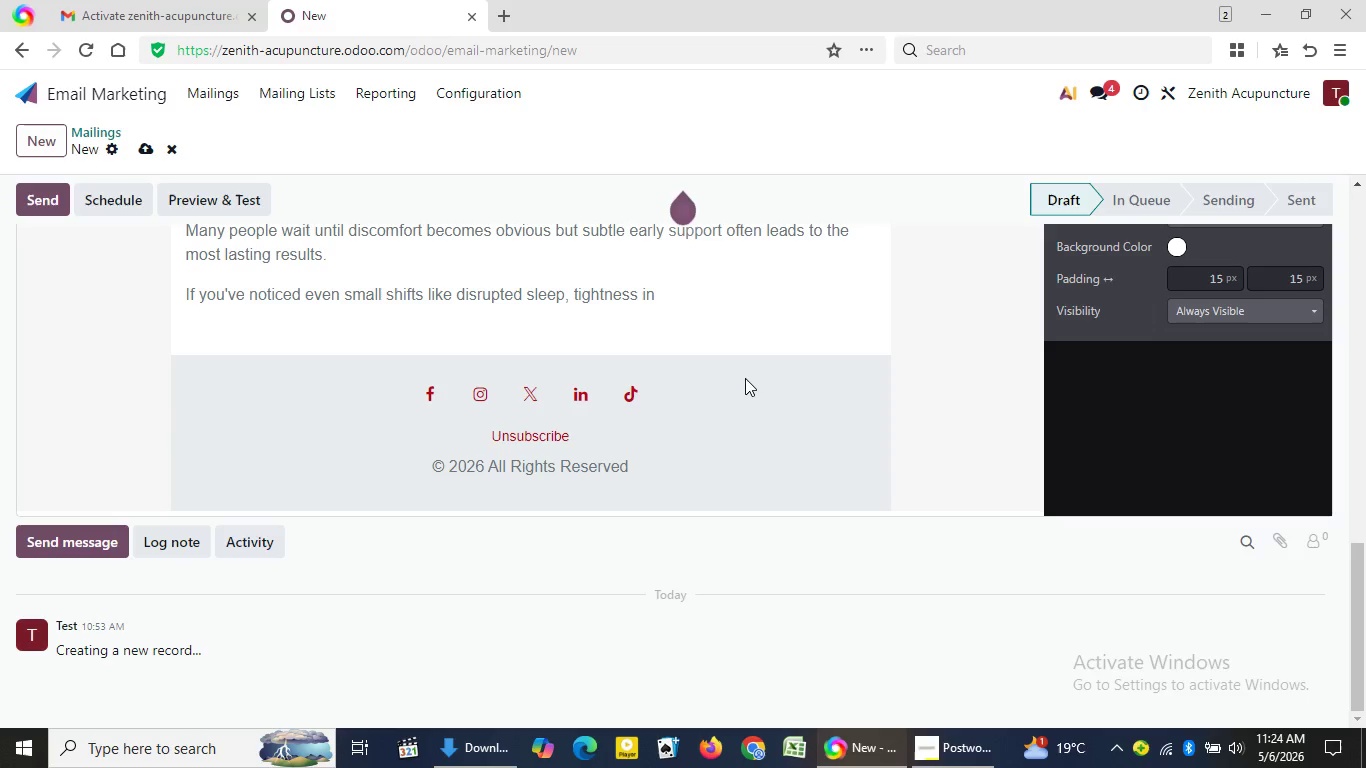 
type(your )
 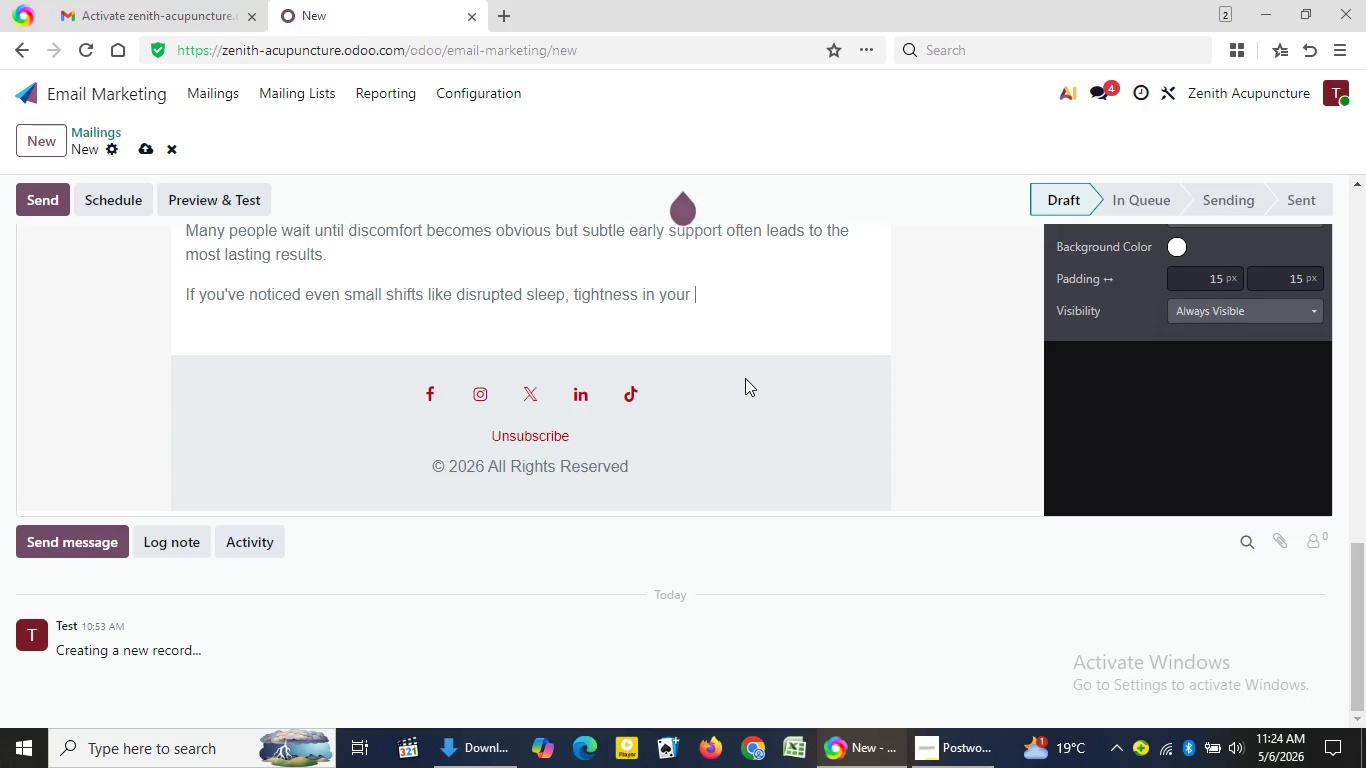 
wait(6.38)
 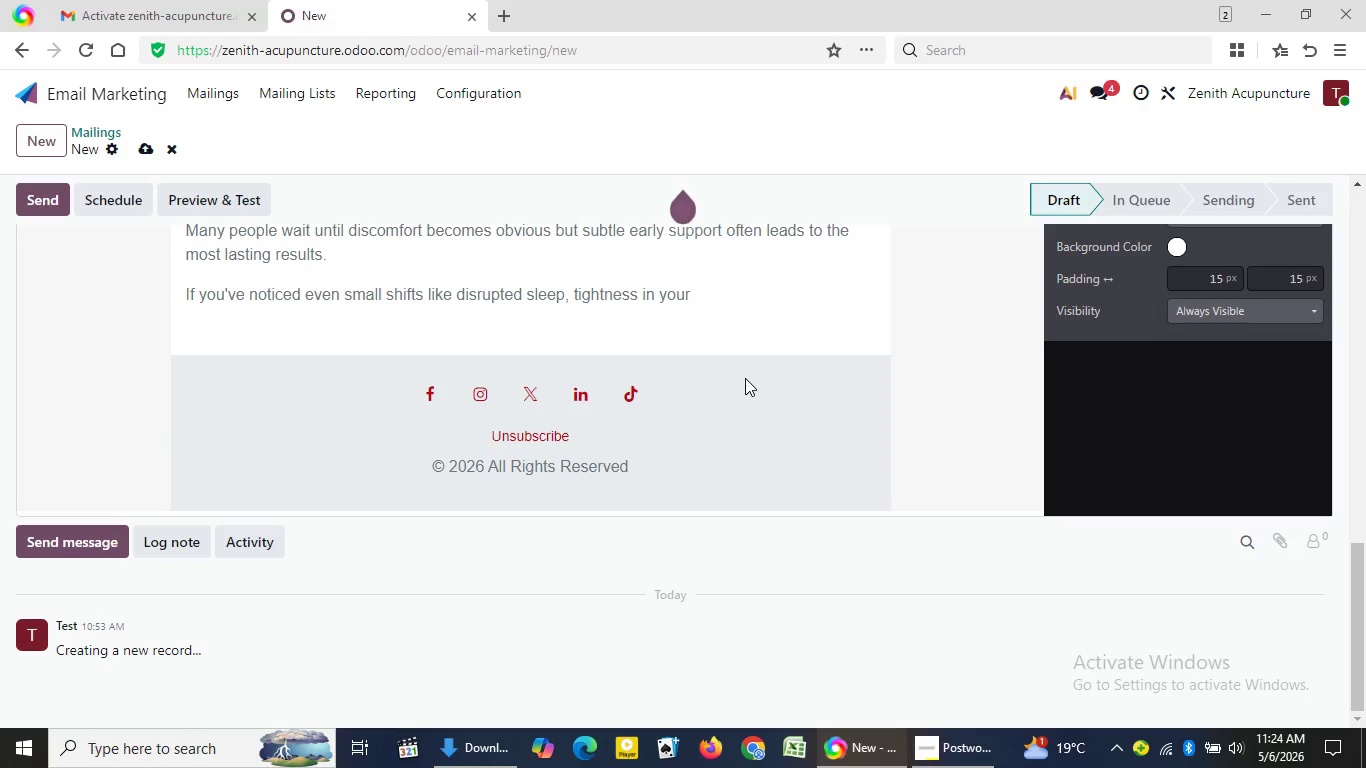 
type(sho)
 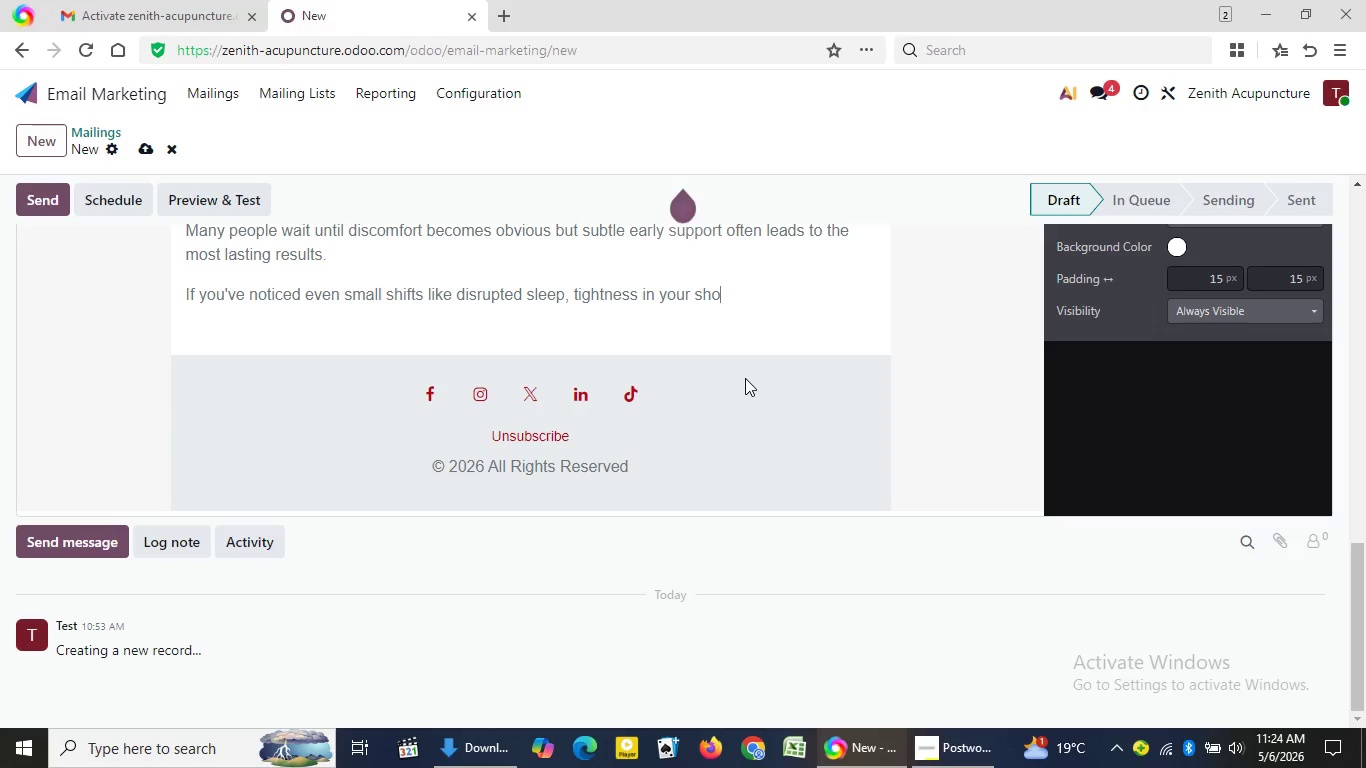 
wait(5.19)
 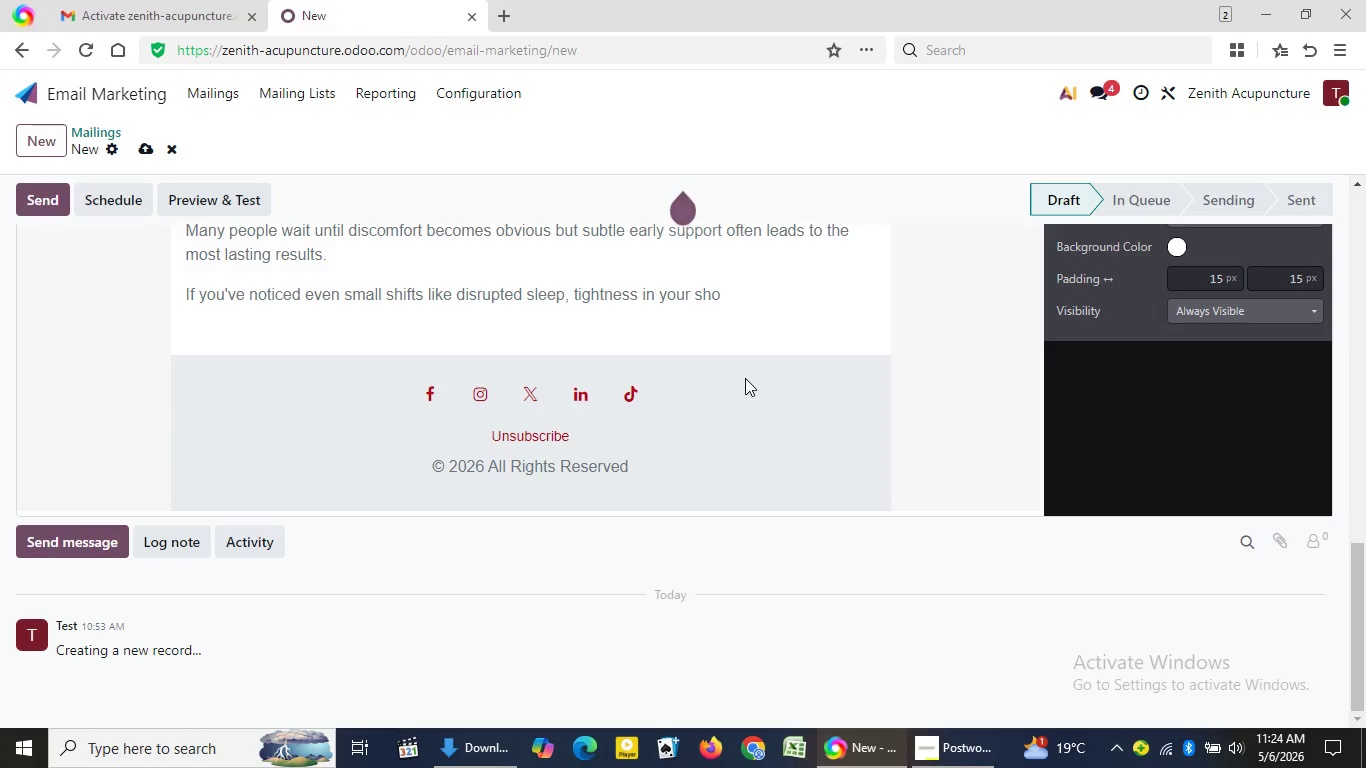 
type(ulders)
 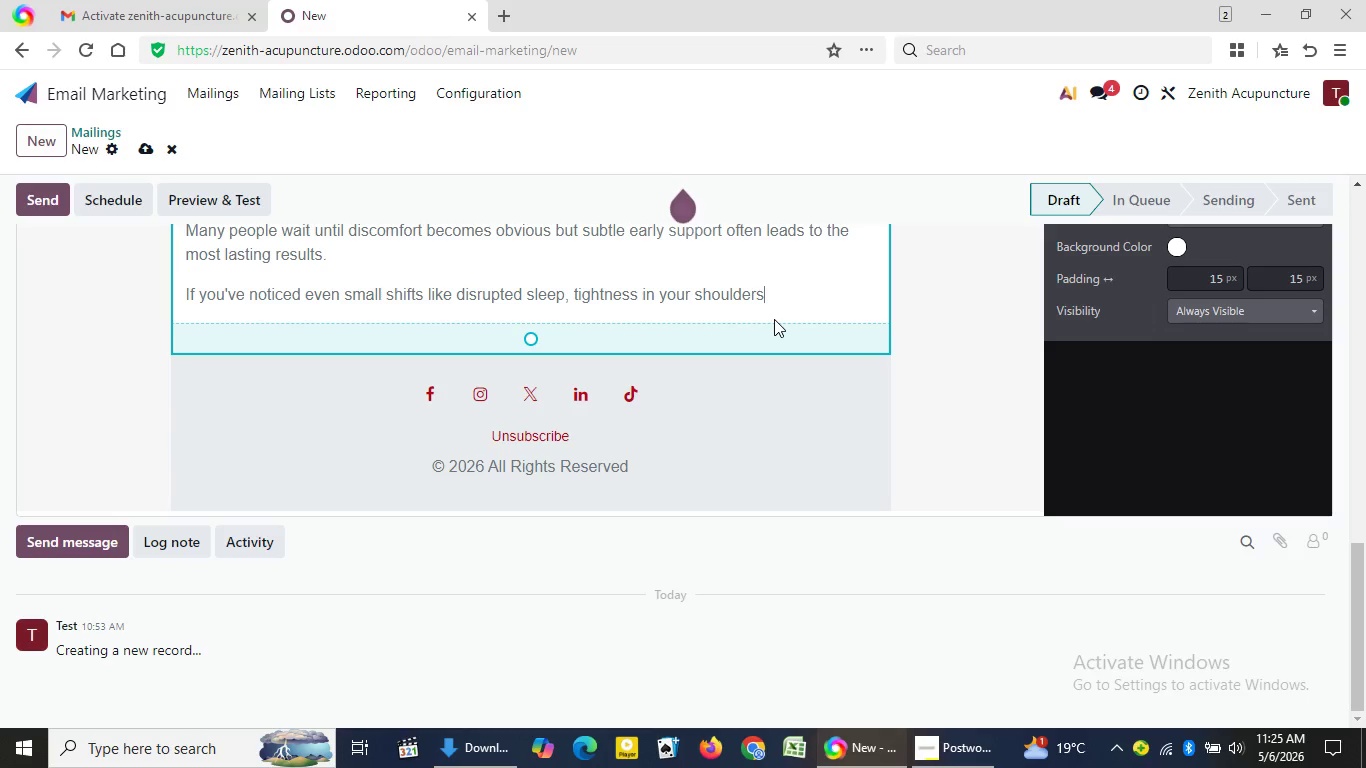 
wait(40.61)
 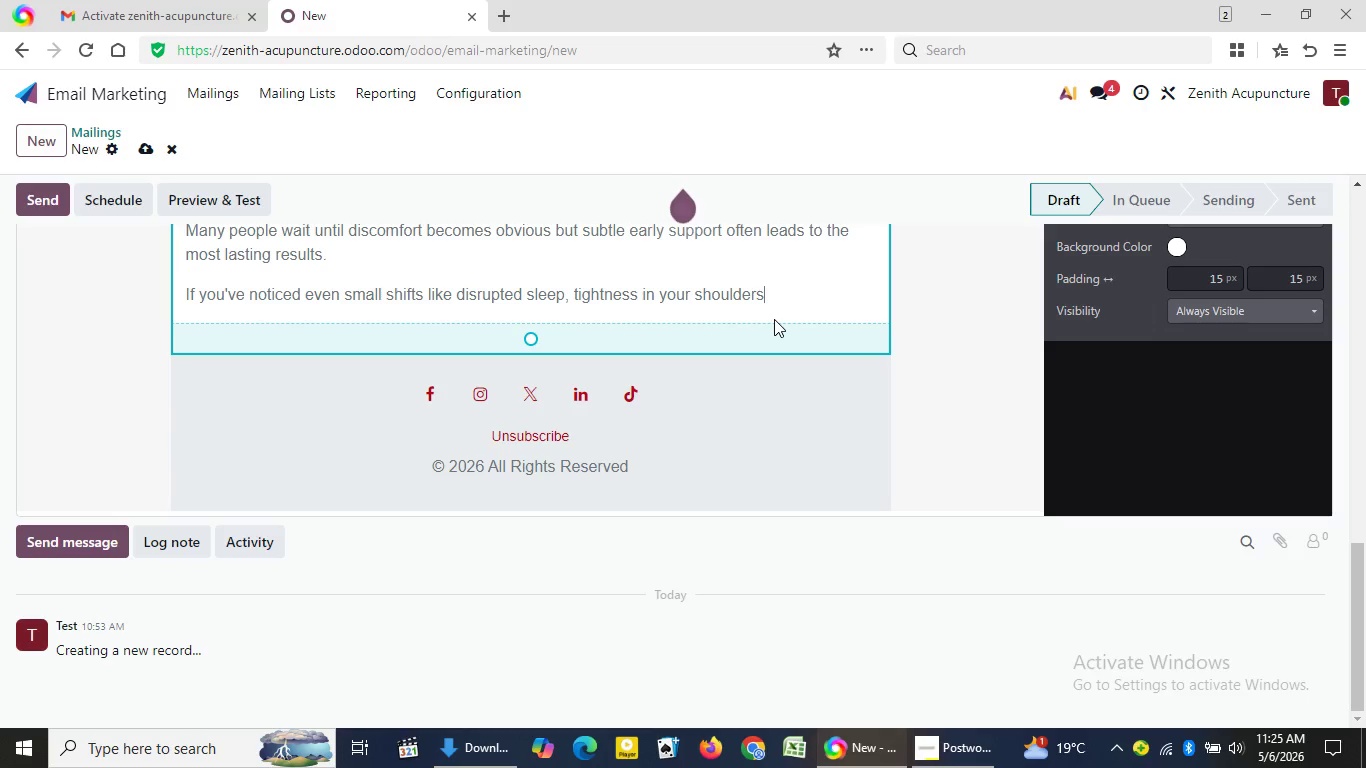 
type(, or lower)
 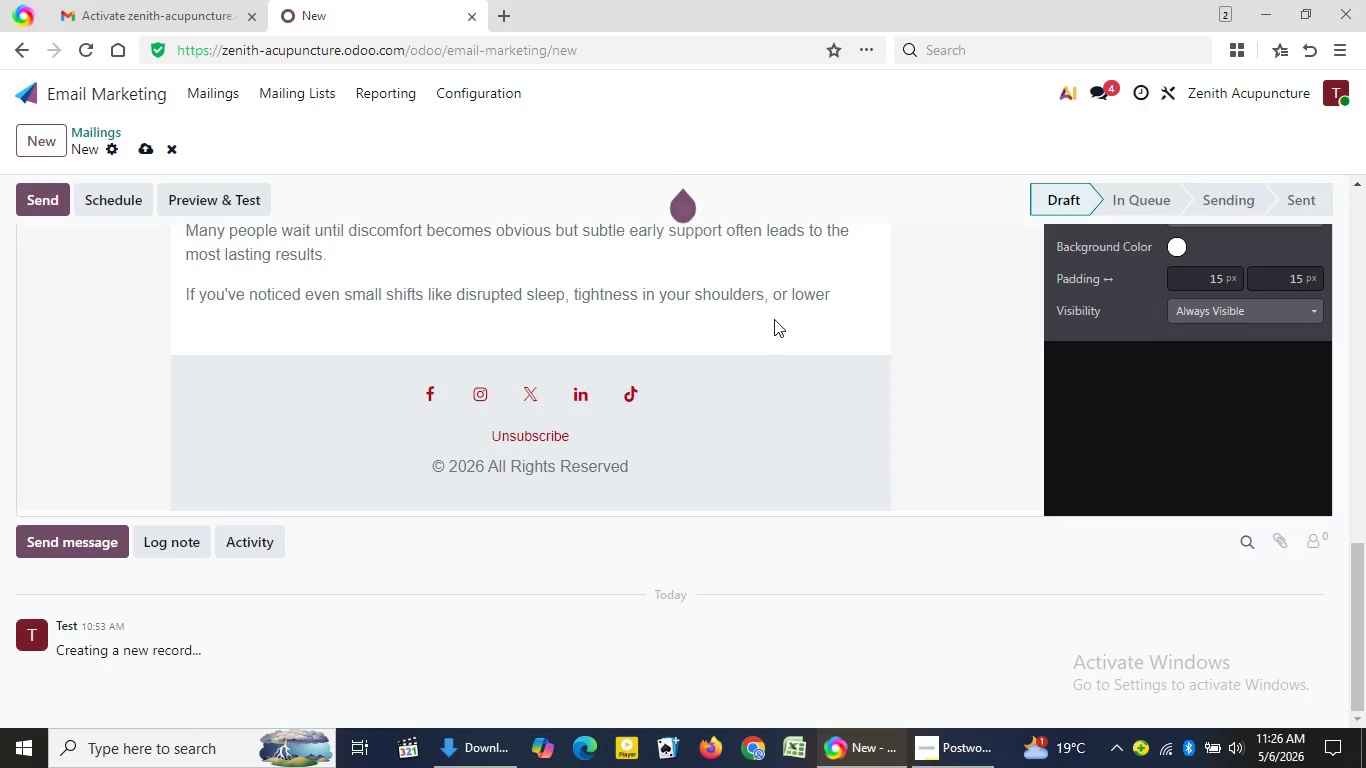 
wait(72.31)
 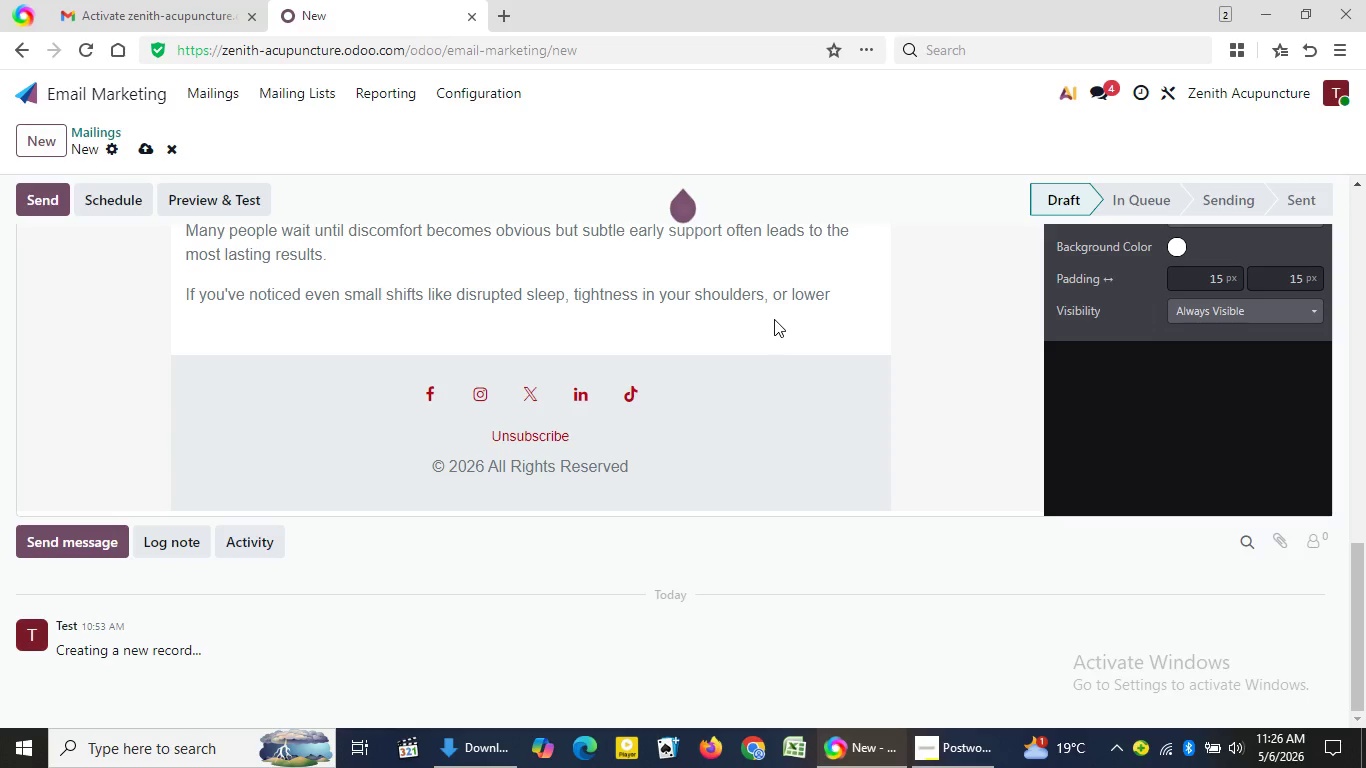 
type( energy)
 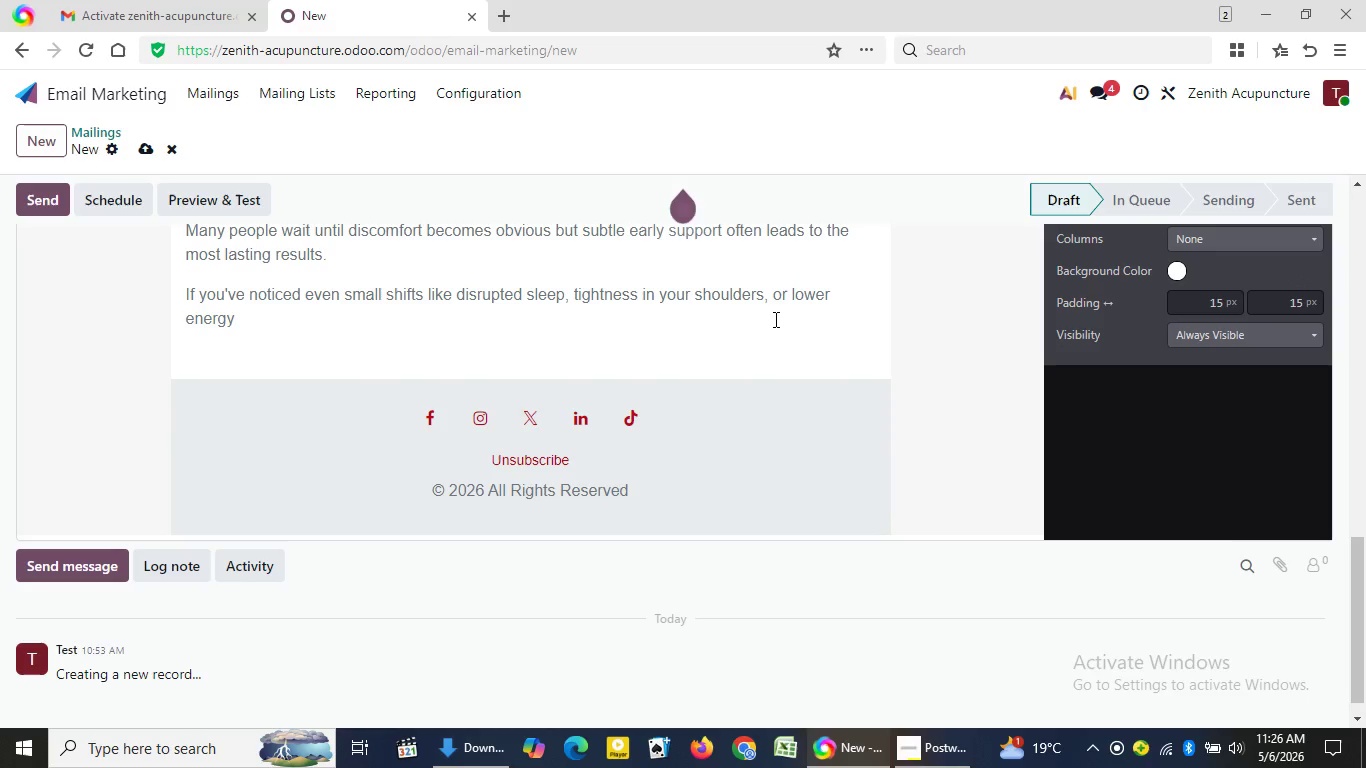 
wait(7.52)
 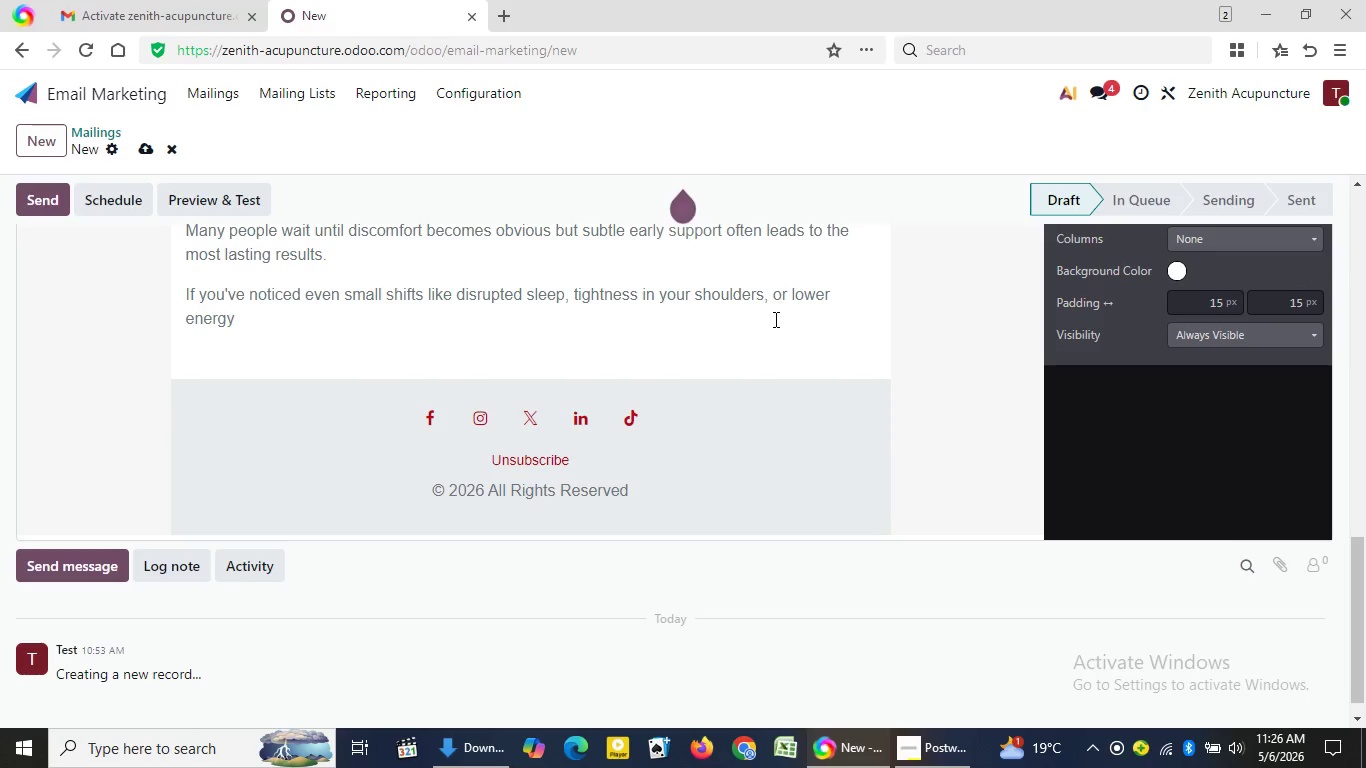 
type( it)
 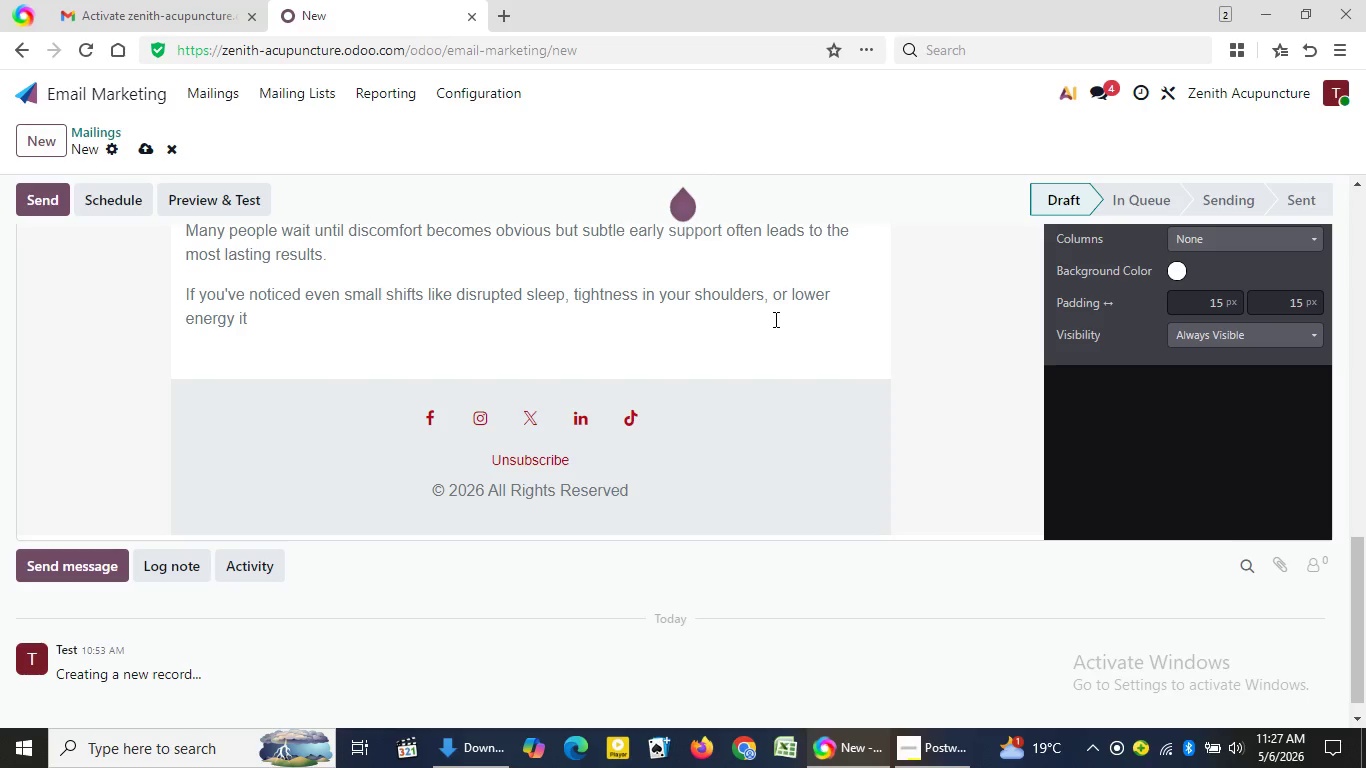 
type( may)
 